 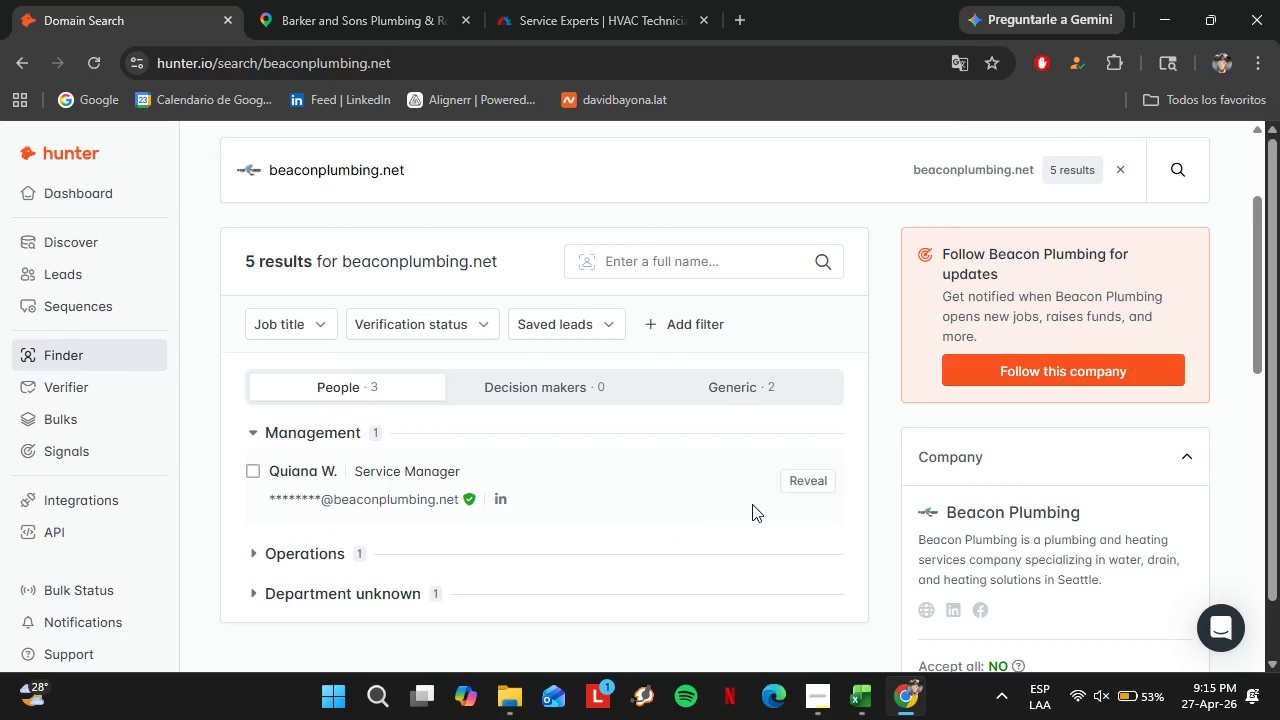 
left_click([804, 474])
 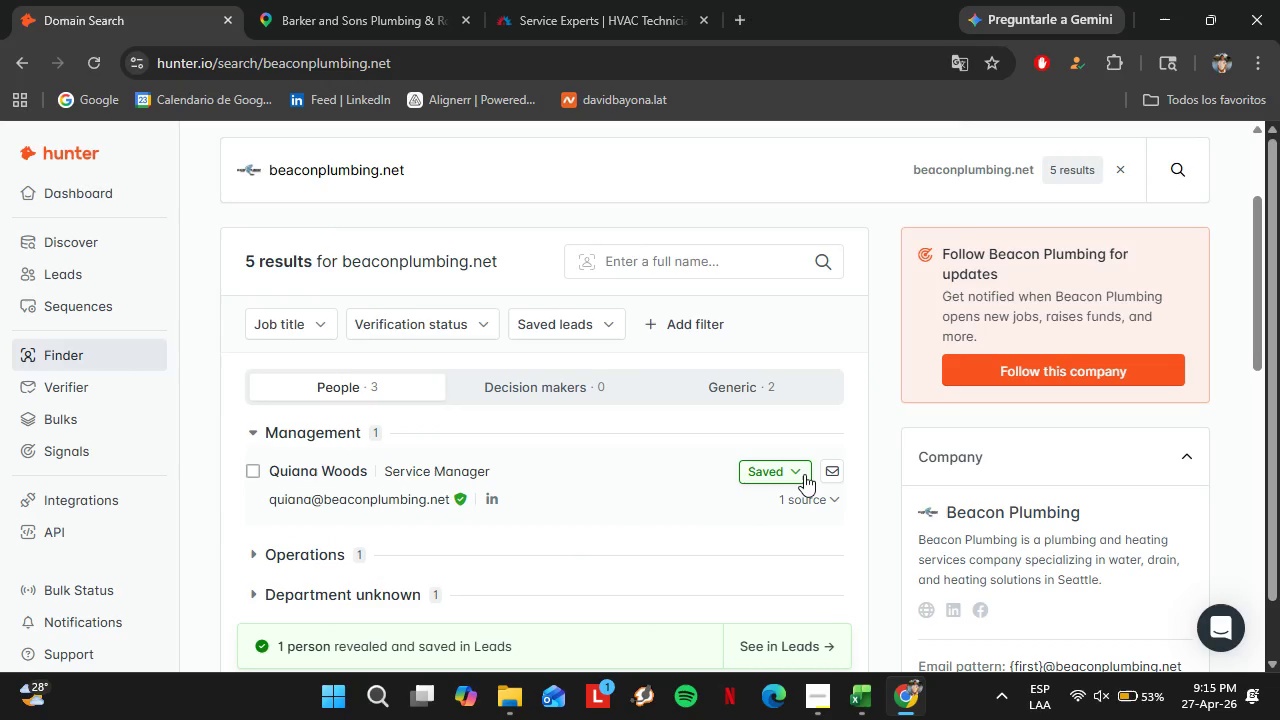 
scroll: coordinate [741, 518], scroll_direction: down, amount: 2.0
 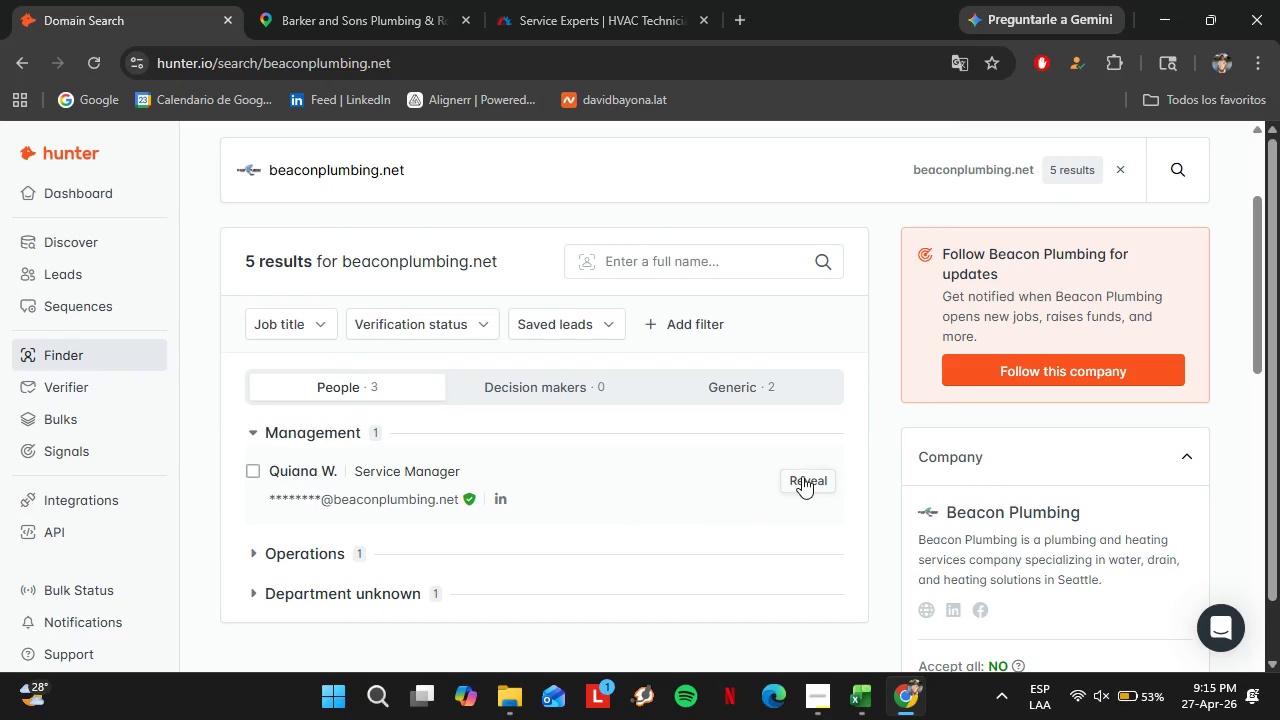 
left_click_drag(start_coordinate=[788, 457], to_coordinate=[791, 463])
 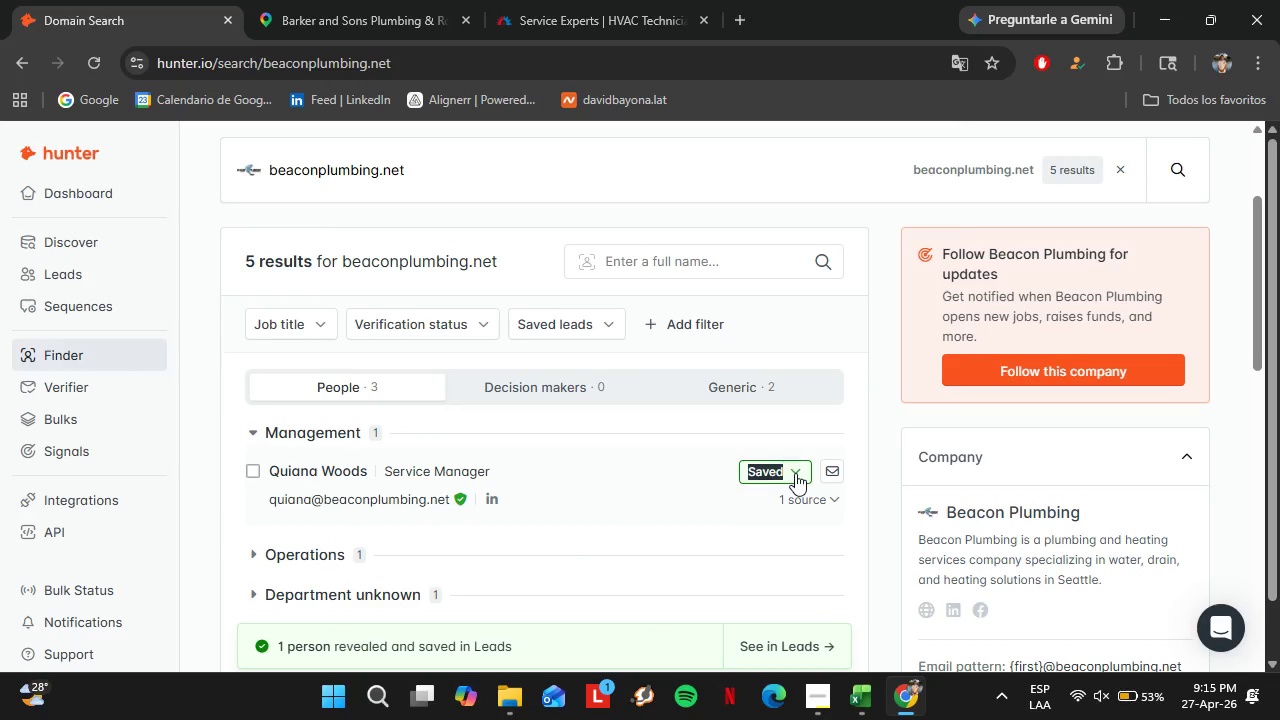 
double_click([795, 473])
 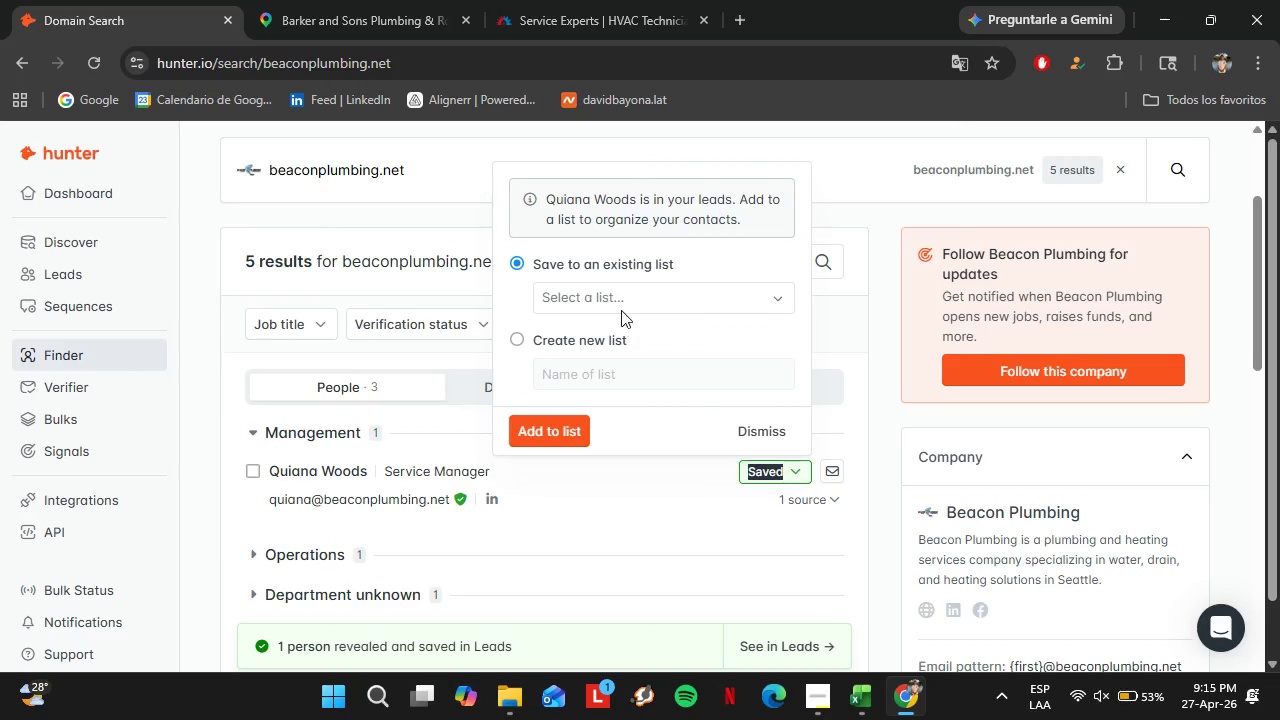 
left_click([622, 305])
 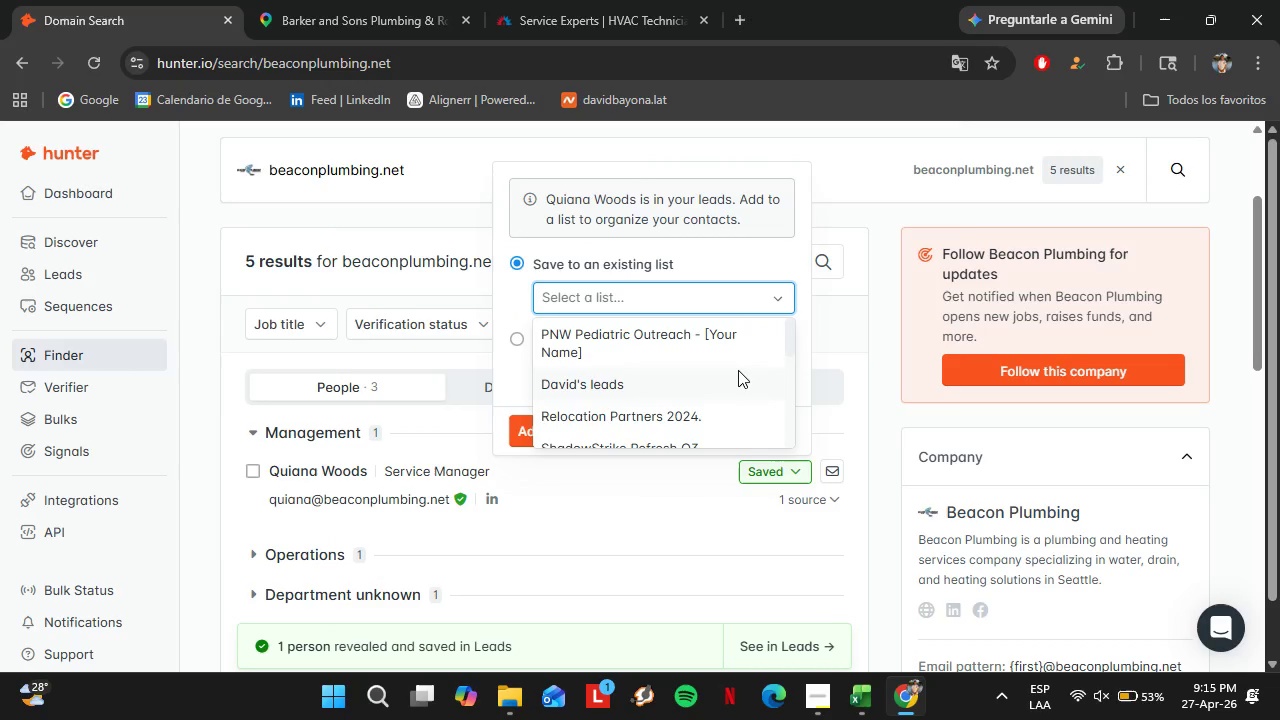 
scroll: coordinate [722, 365], scroll_direction: down, amount: 3.0
 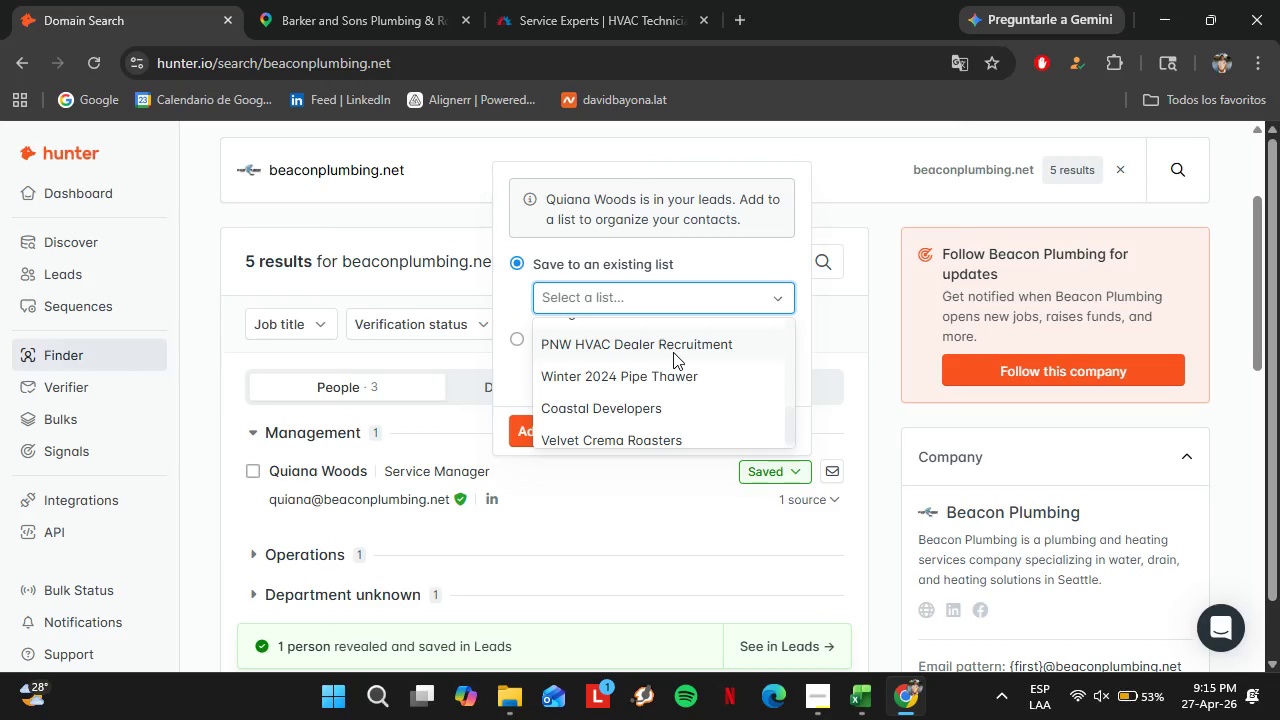 
left_click([670, 343])
 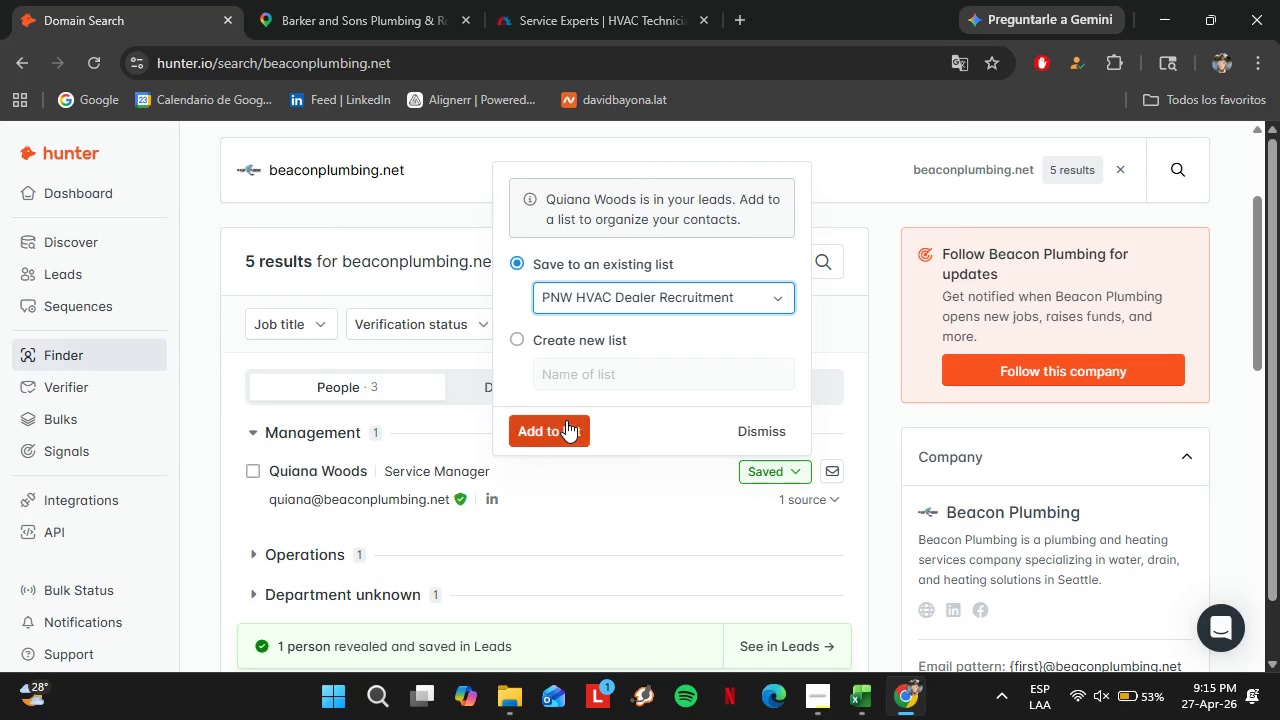 
left_click([566, 420])
 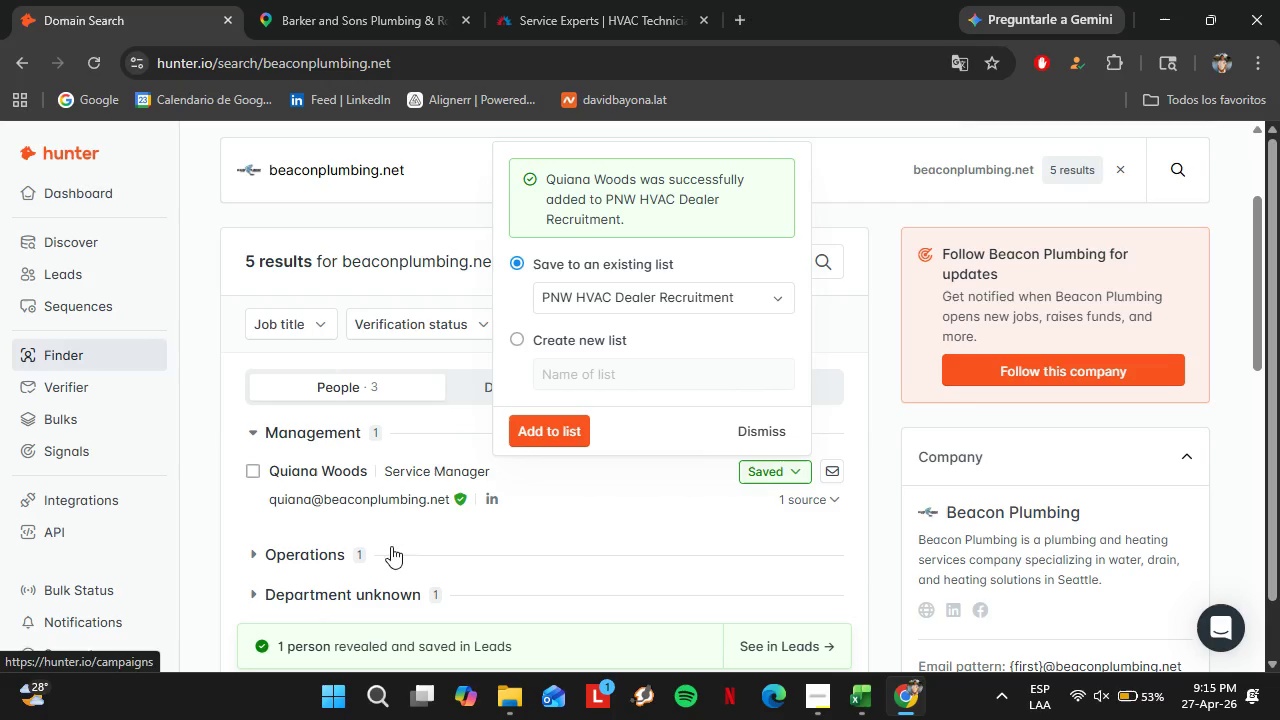 
wait(6.3)
 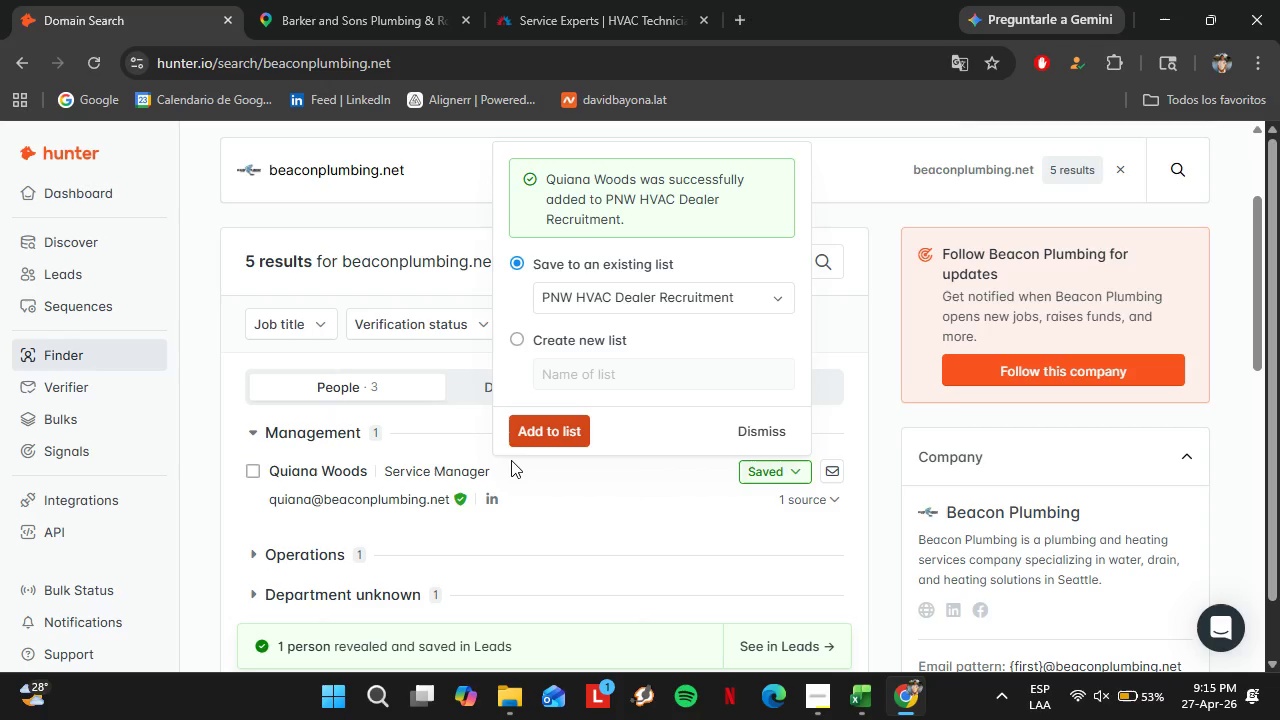 
left_click_drag(start_coordinate=[414, 179], to_coordinate=[267, 178])
 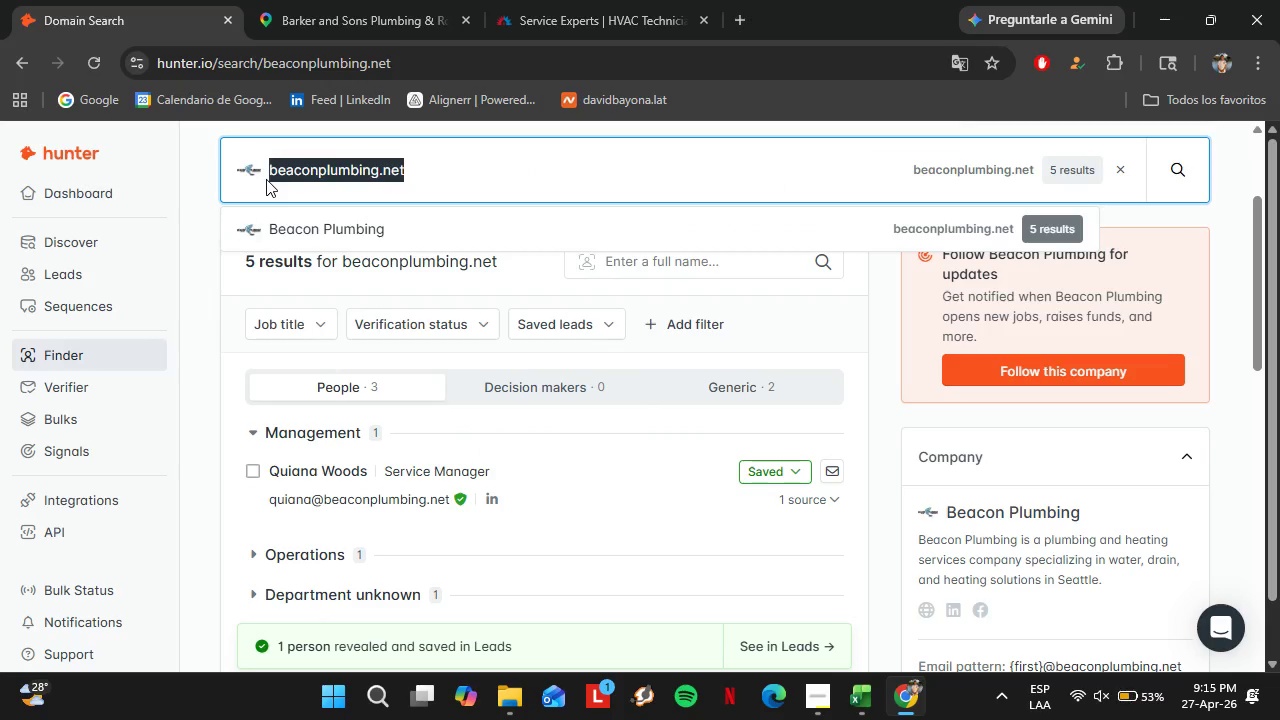 
key(Control+C)
 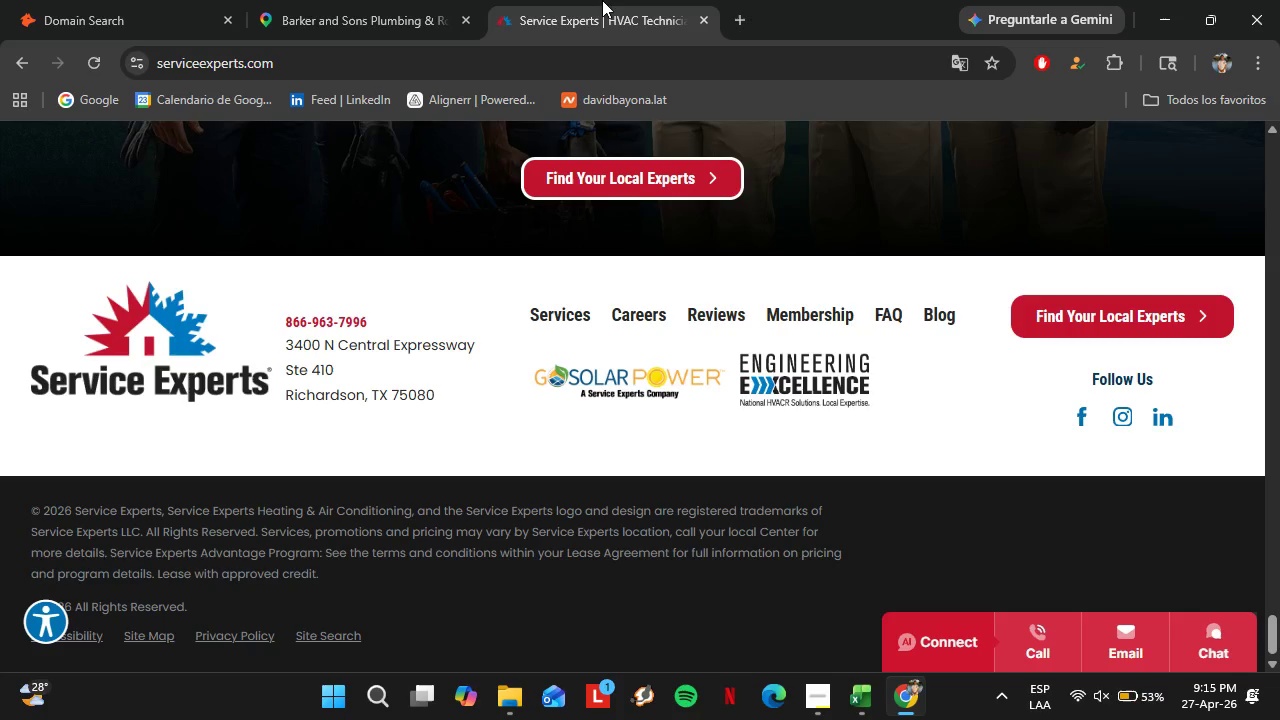 
double_click([562, 42])
 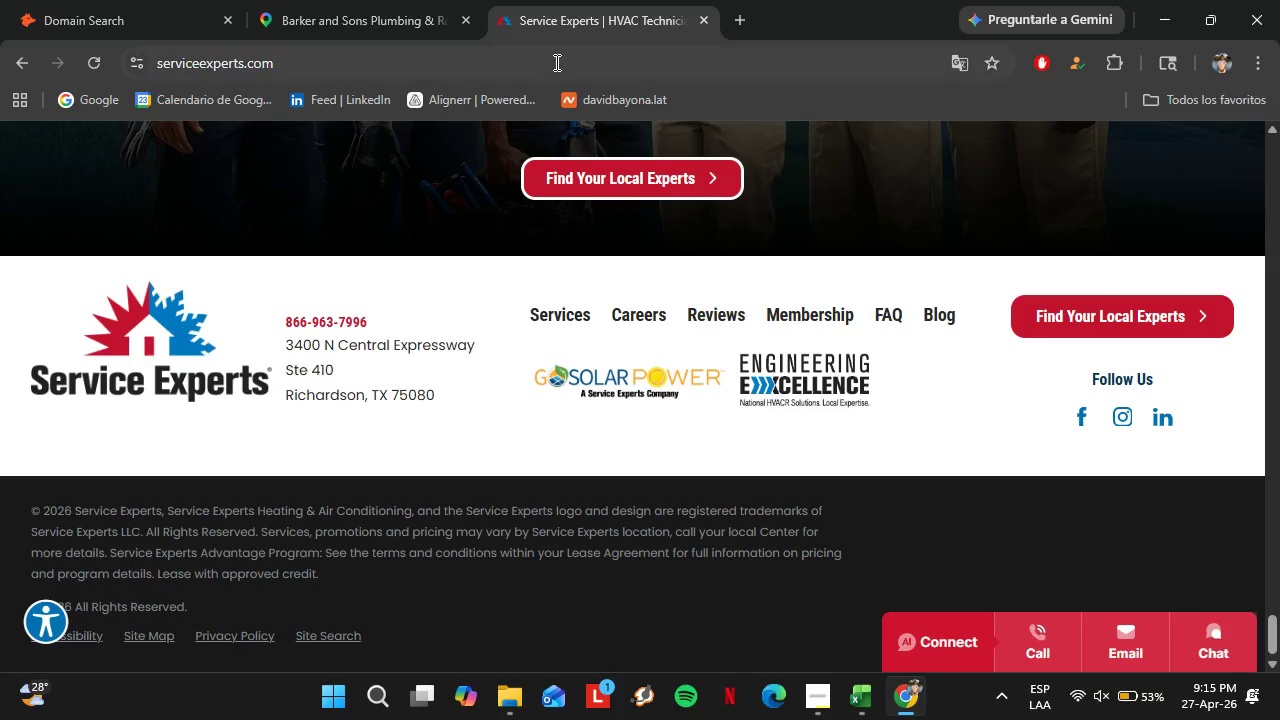 
triple_click([555, 62])
 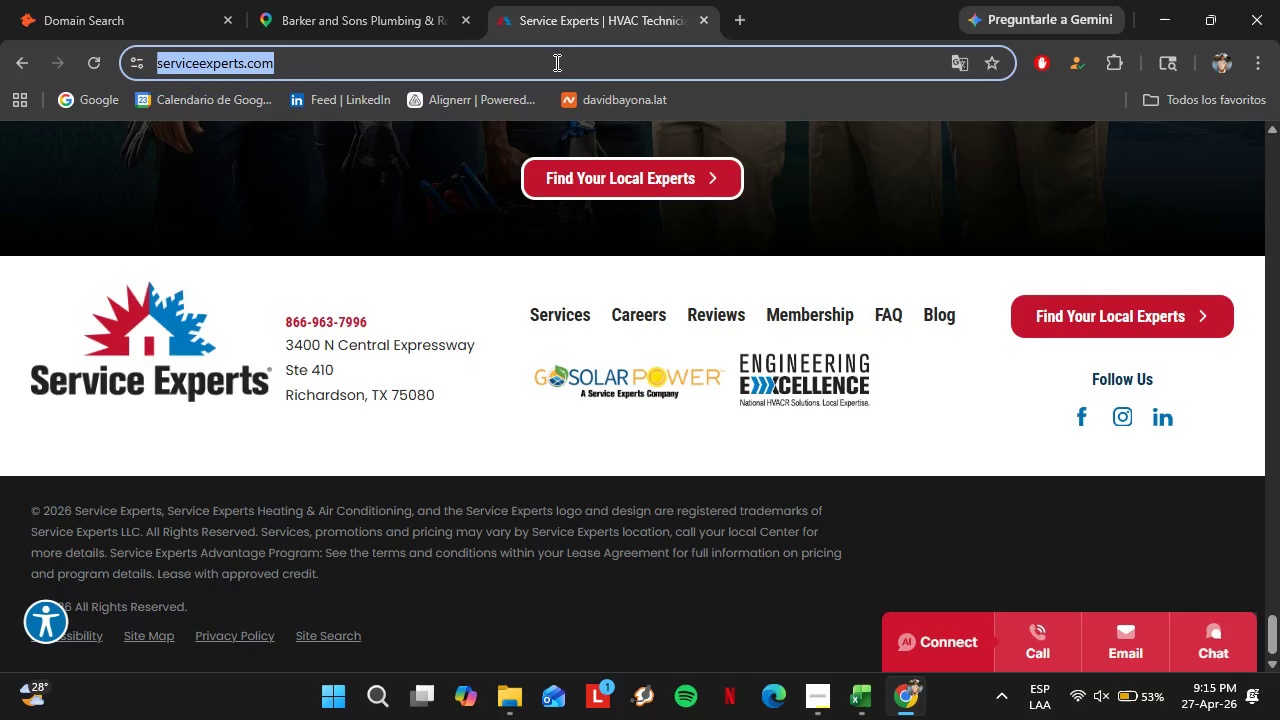 
key(Control+V)
 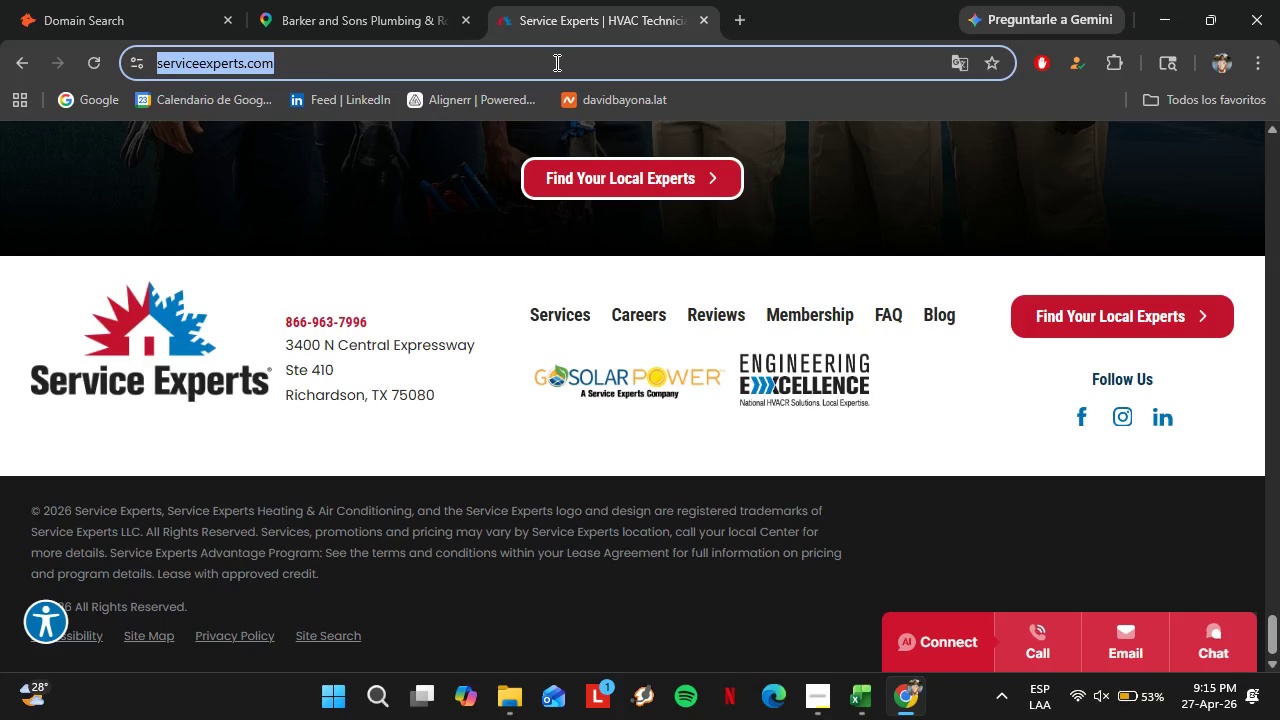 
key(Enter)
 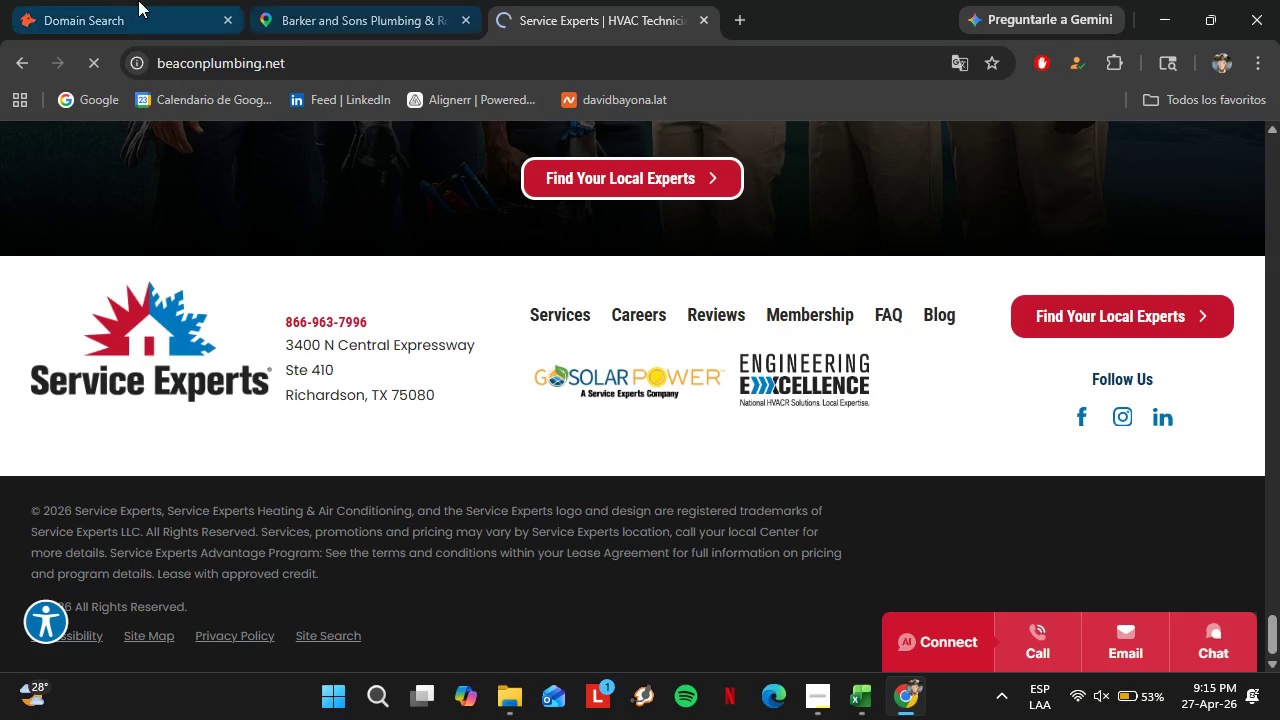 
left_click([123, 0])
 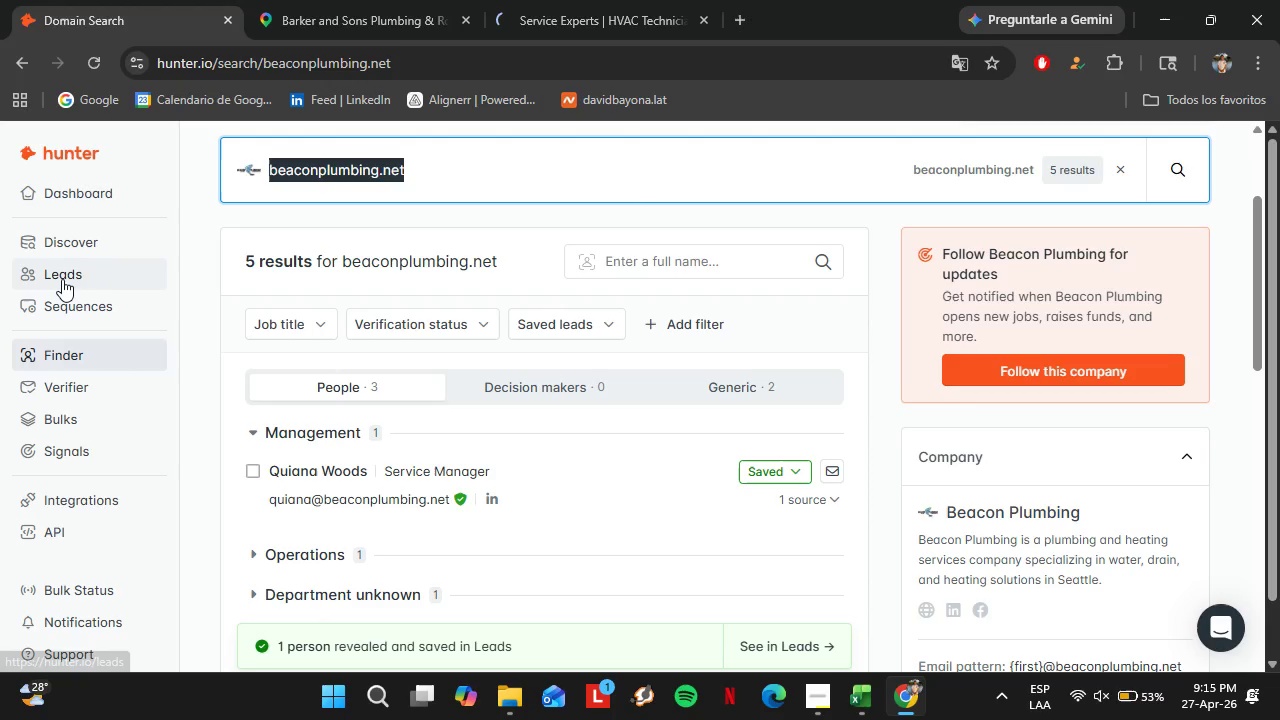 
left_click([62, 279])
 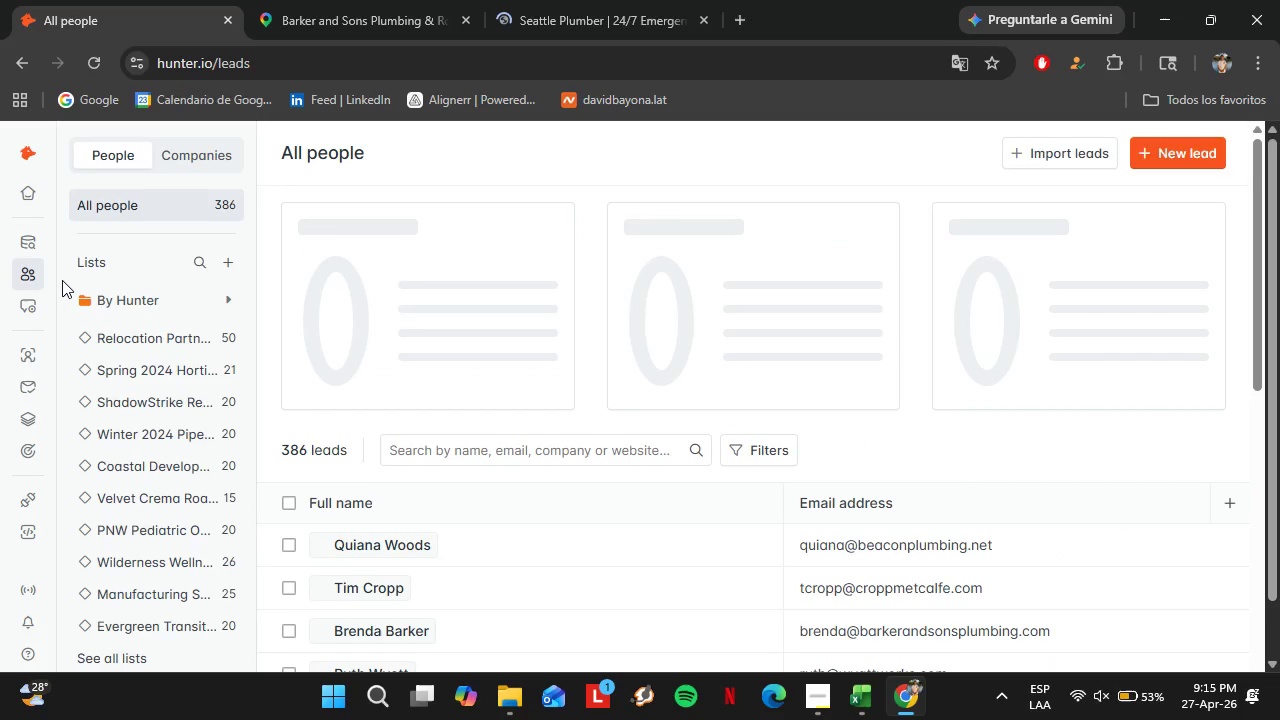 
wait(9.19)
 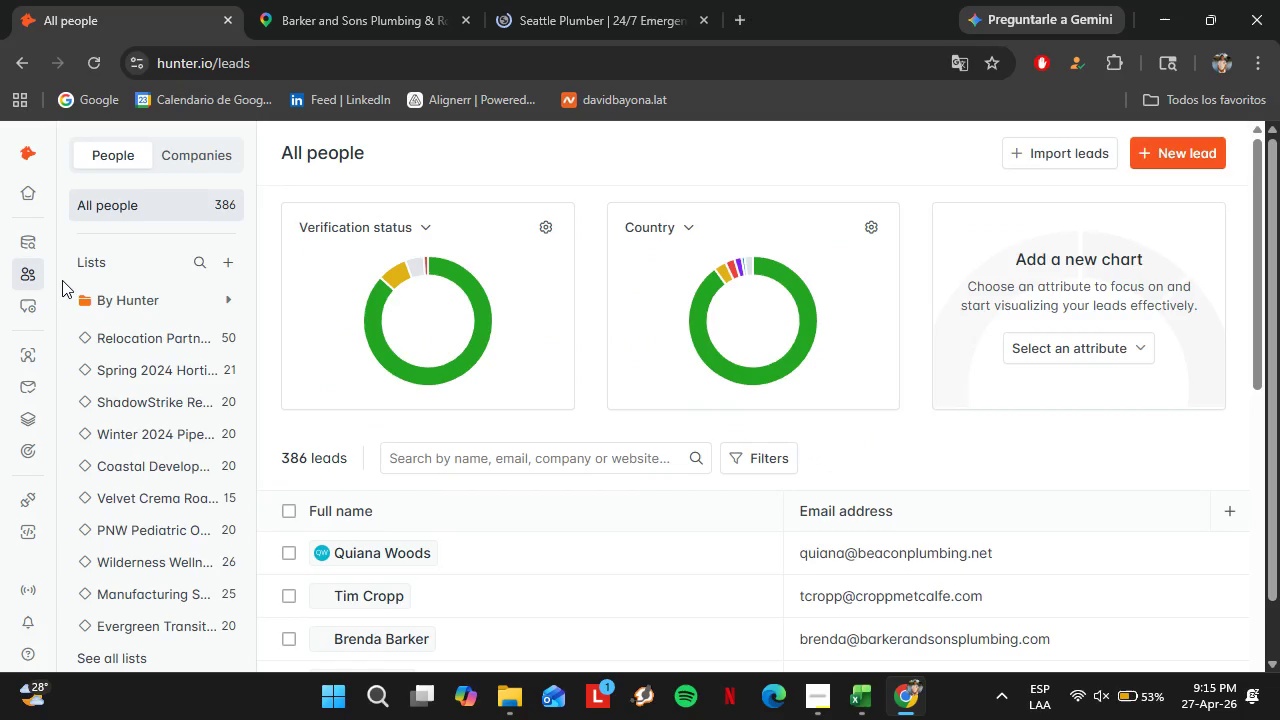 
left_click([129, 588])
 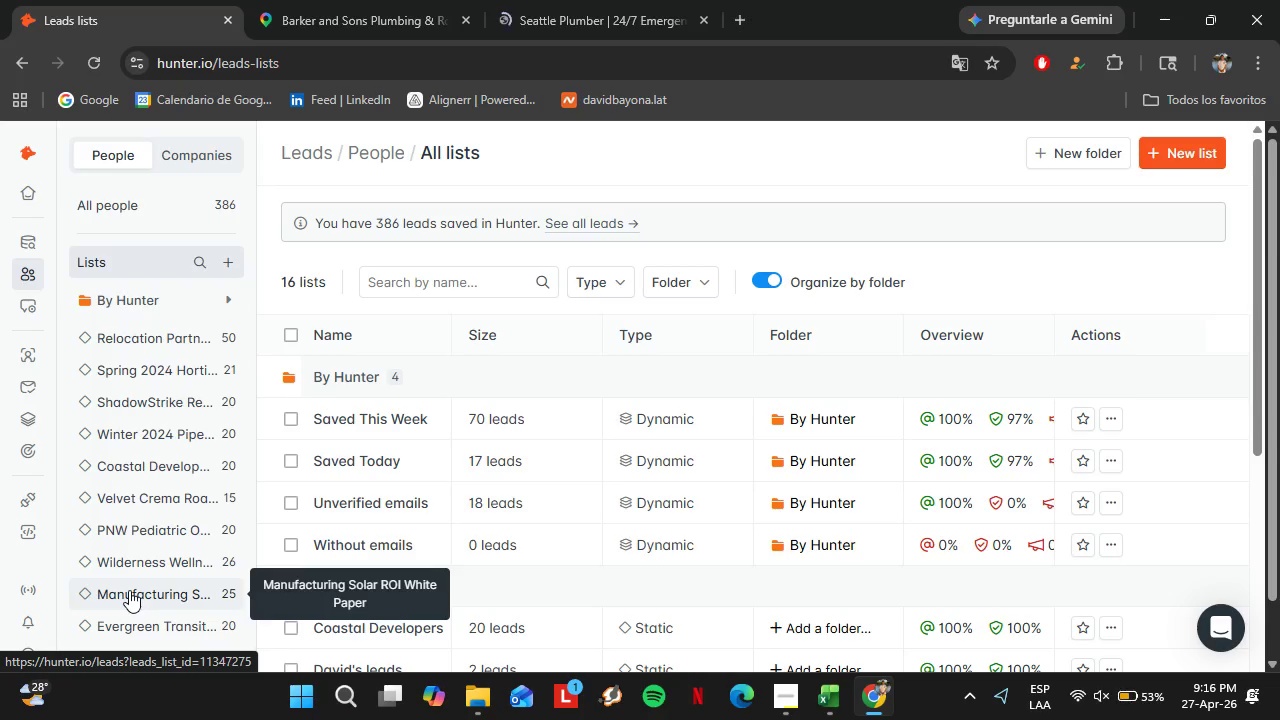 
scroll: coordinate [117, 569], scroll_direction: down, amount: 5.0
 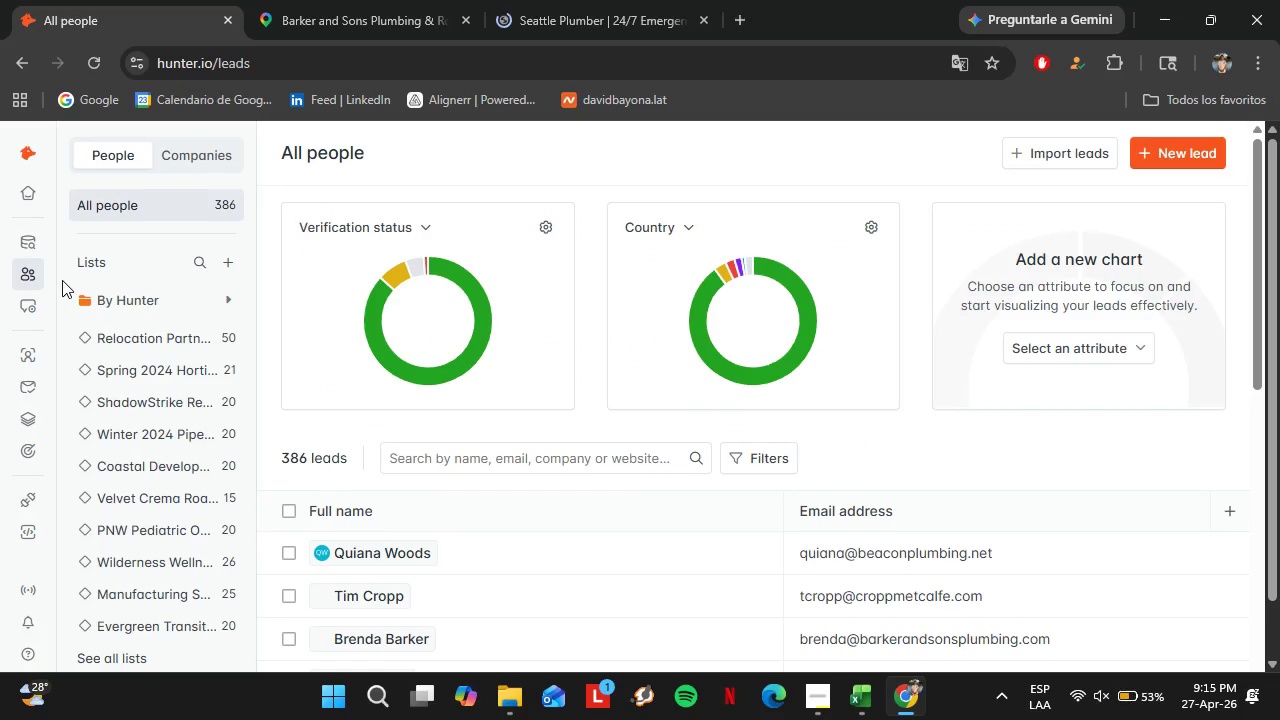 
wait(17.31)
 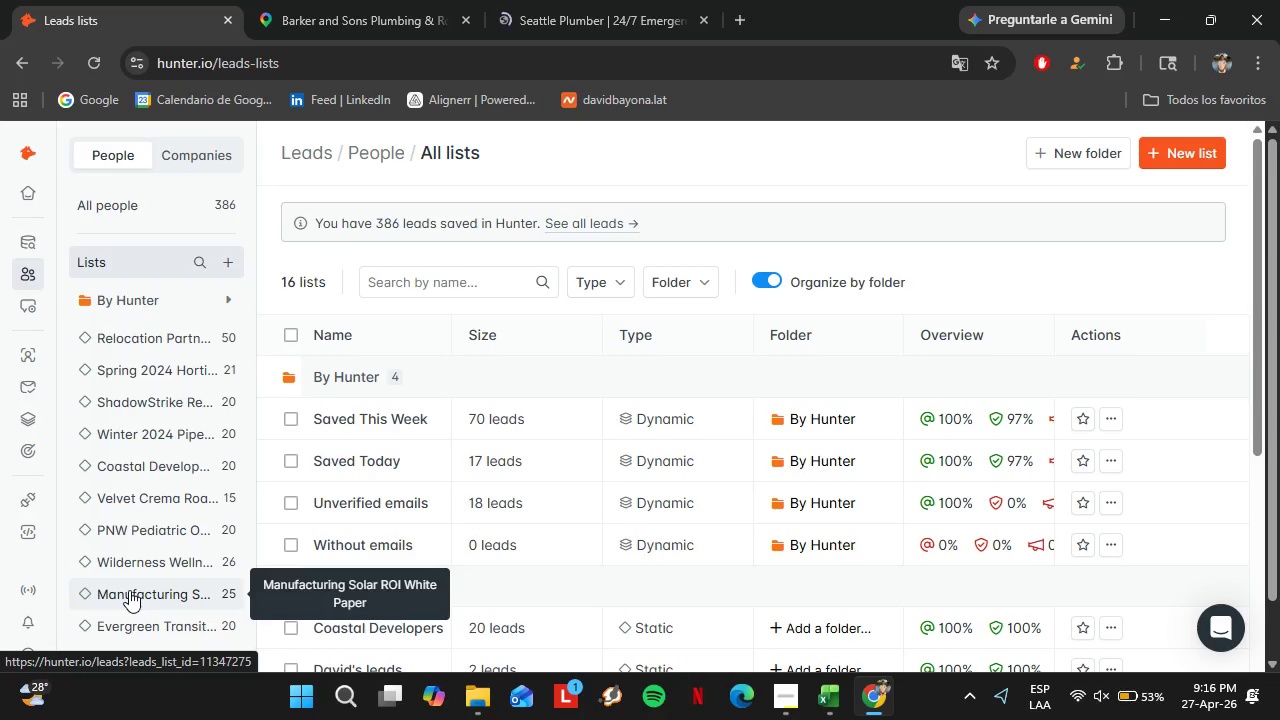 
scroll: coordinate [484, 523], scroll_direction: down, amount: 3.0
 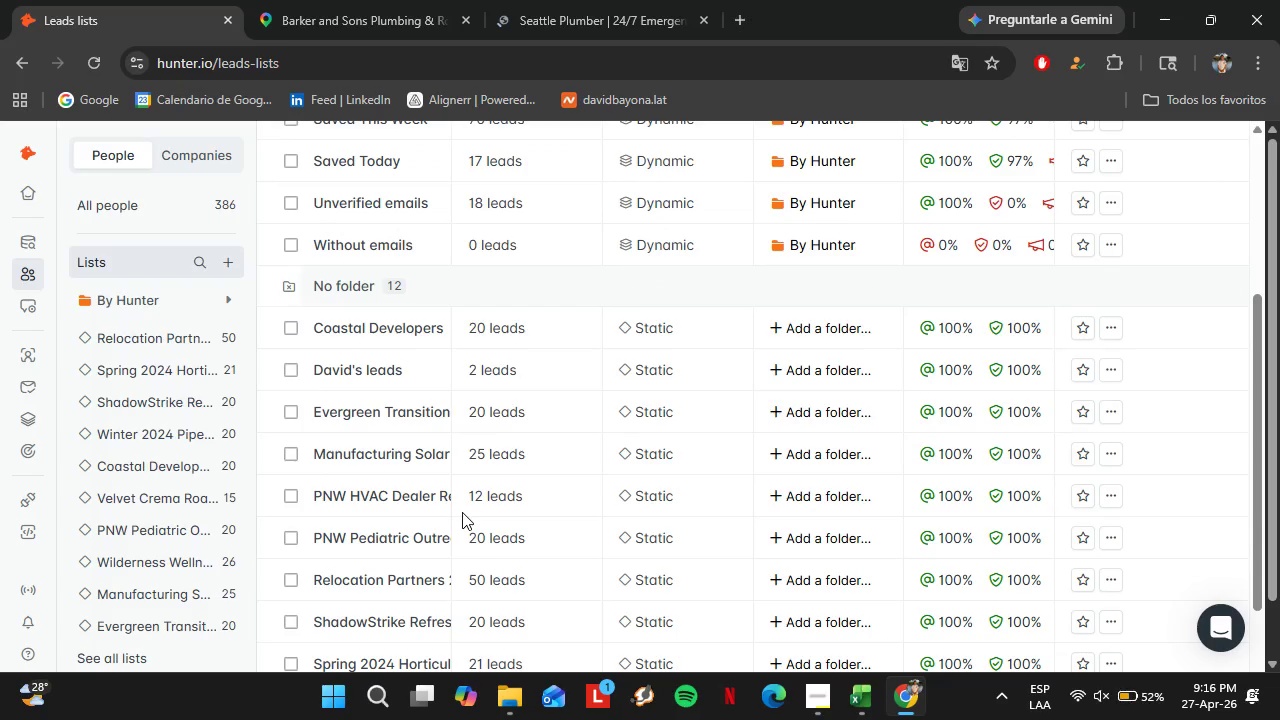 
left_click([411, 498])
 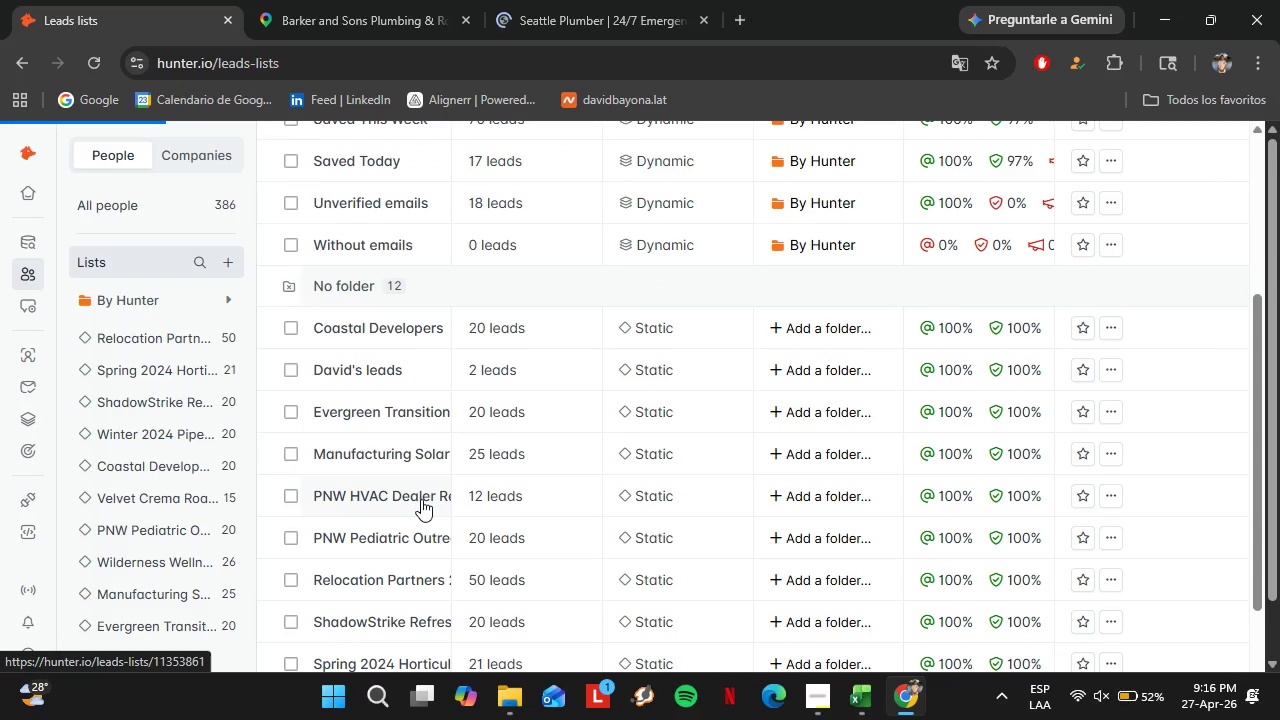 
wait(6.42)
 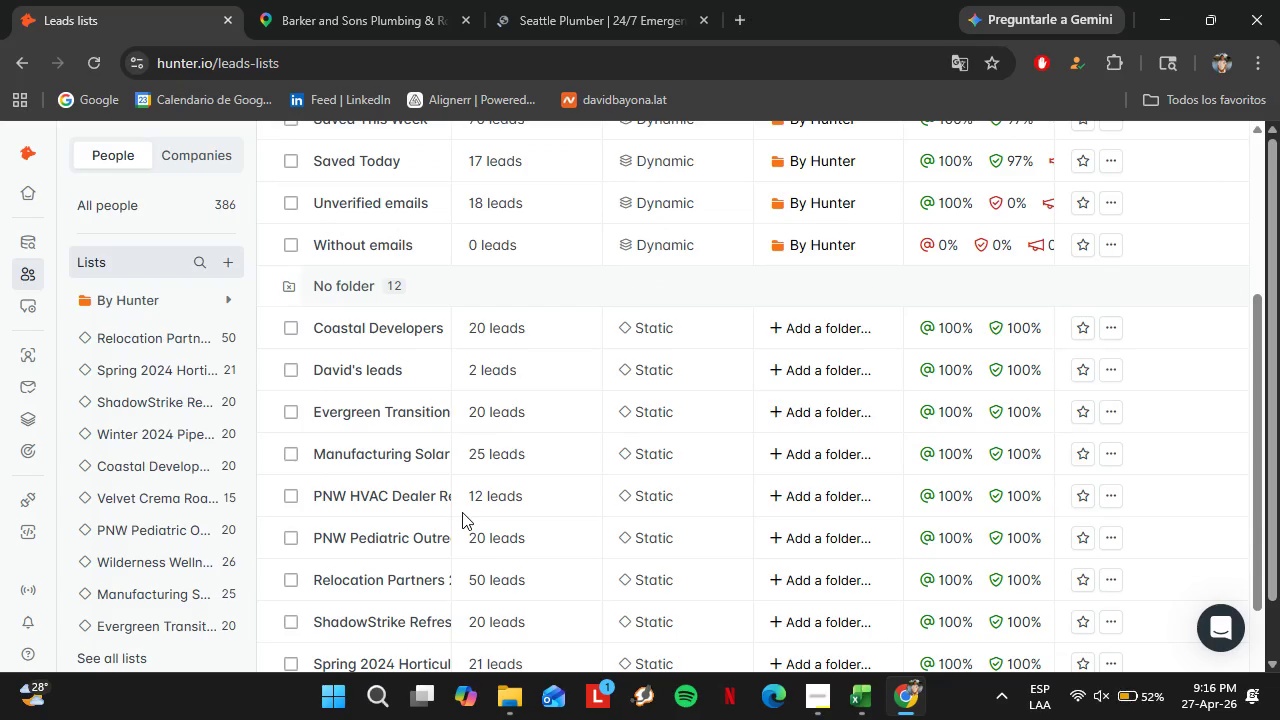 
scroll: coordinate [528, 503], scroll_direction: down, amount: 3.0
 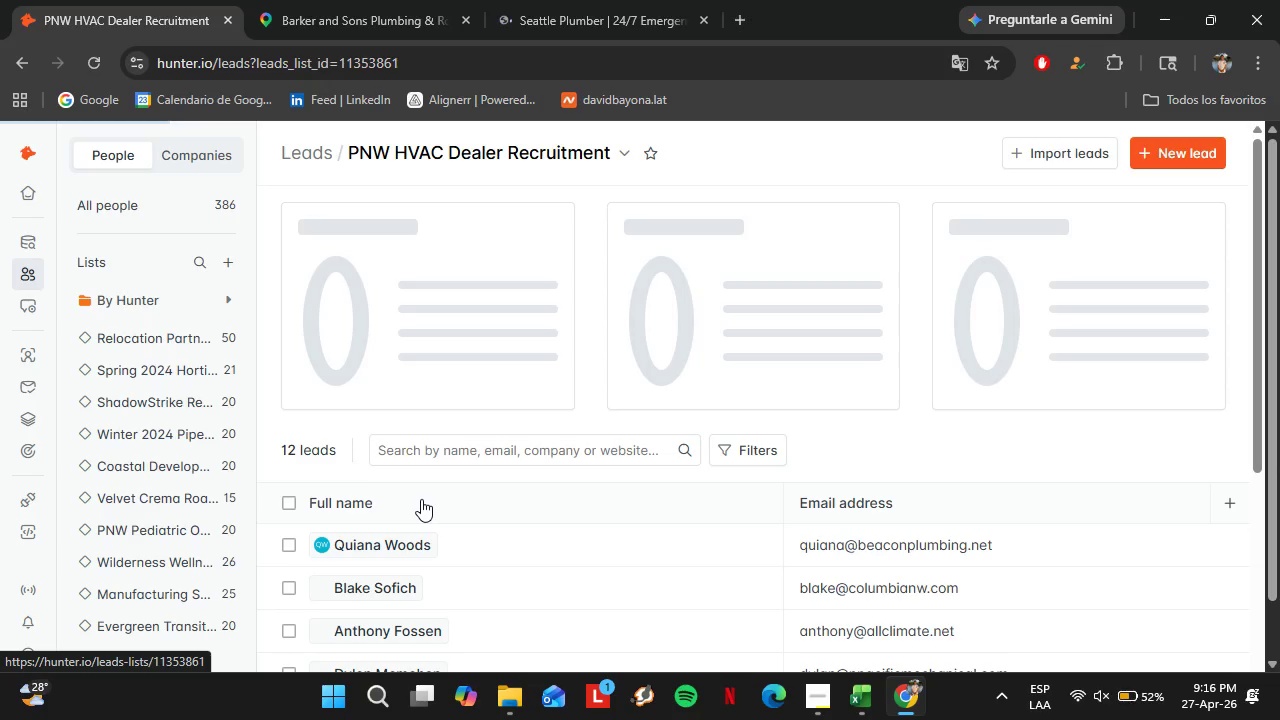 
left_click_drag(start_coordinate=[539, 596], to_coordinate=[1109, 600])
 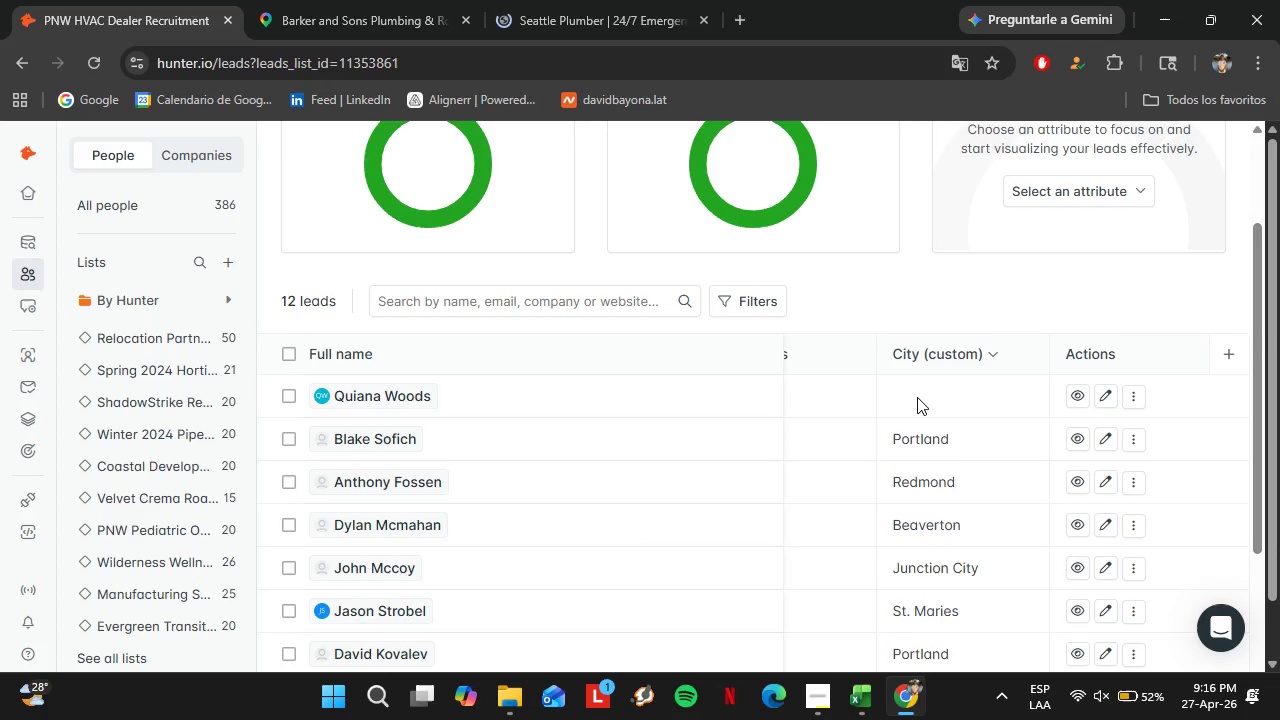 
scroll: coordinate [958, 420], scroll_direction: none, amount: 0.0
 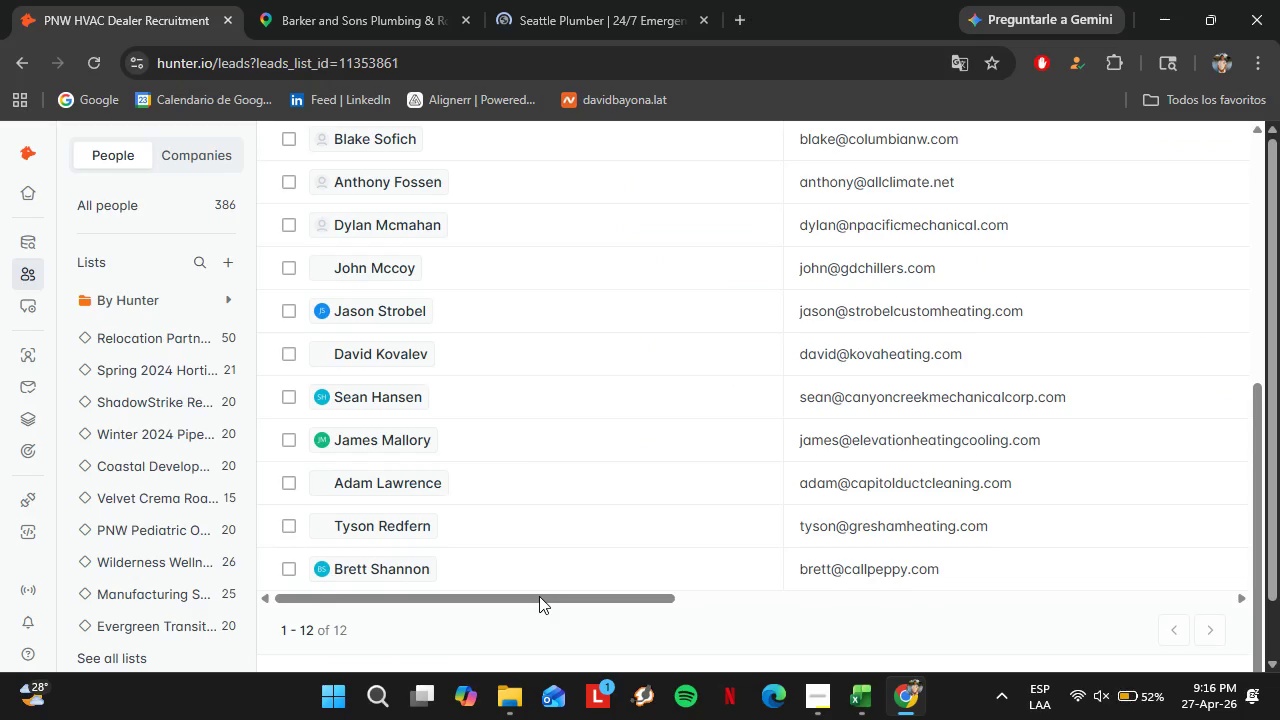 
left_click([543, 3])
 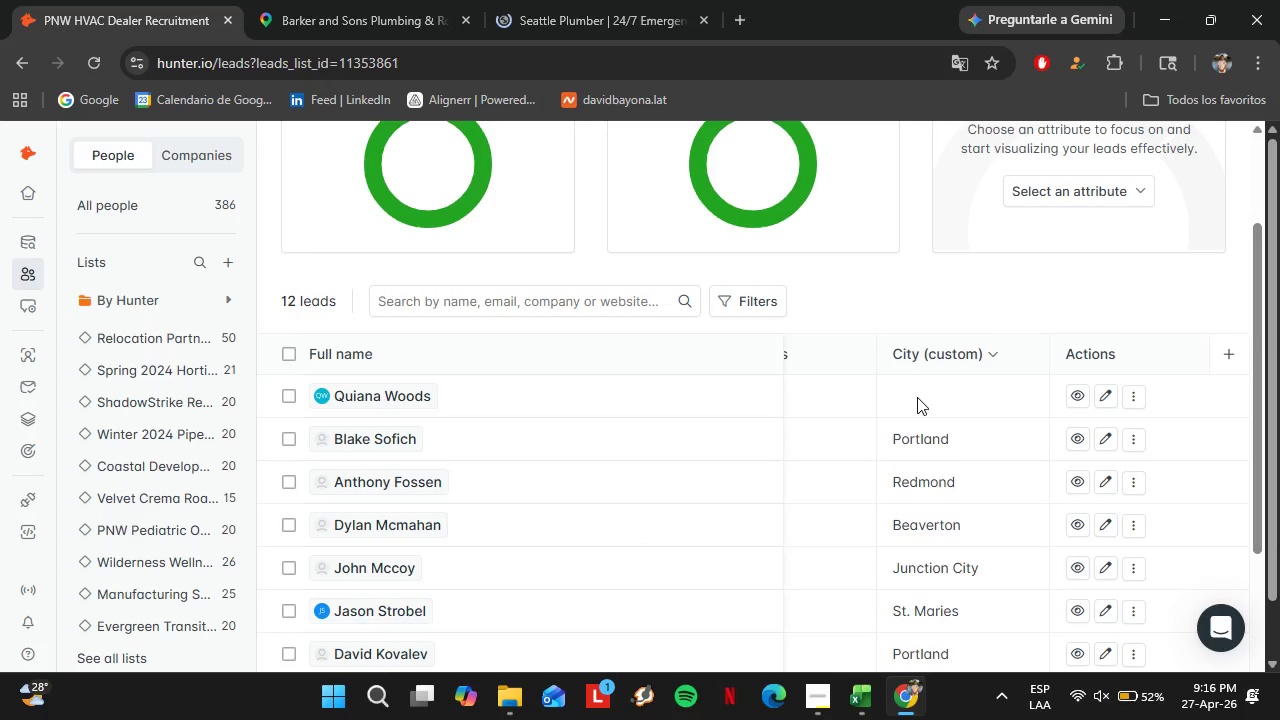 
left_click_drag(start_coordinate=[1279, 193], to_coordinate=[1279, 719])
 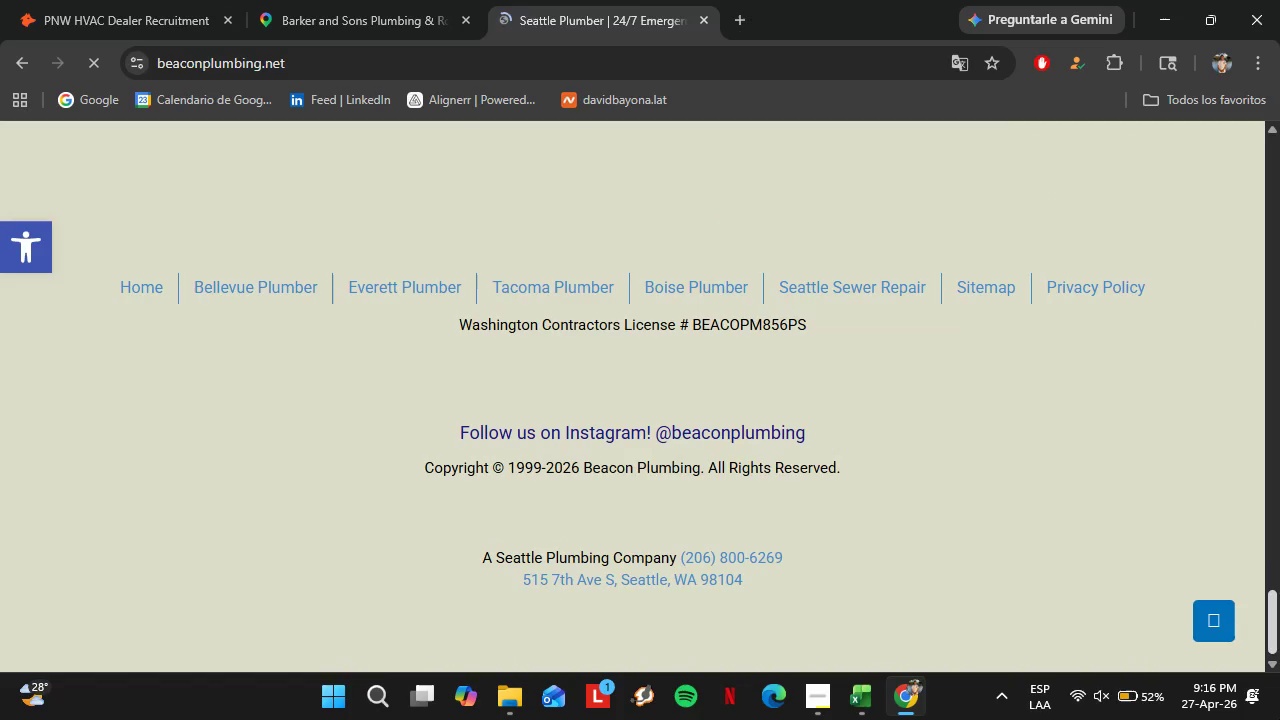 
left_click([78, 0])
 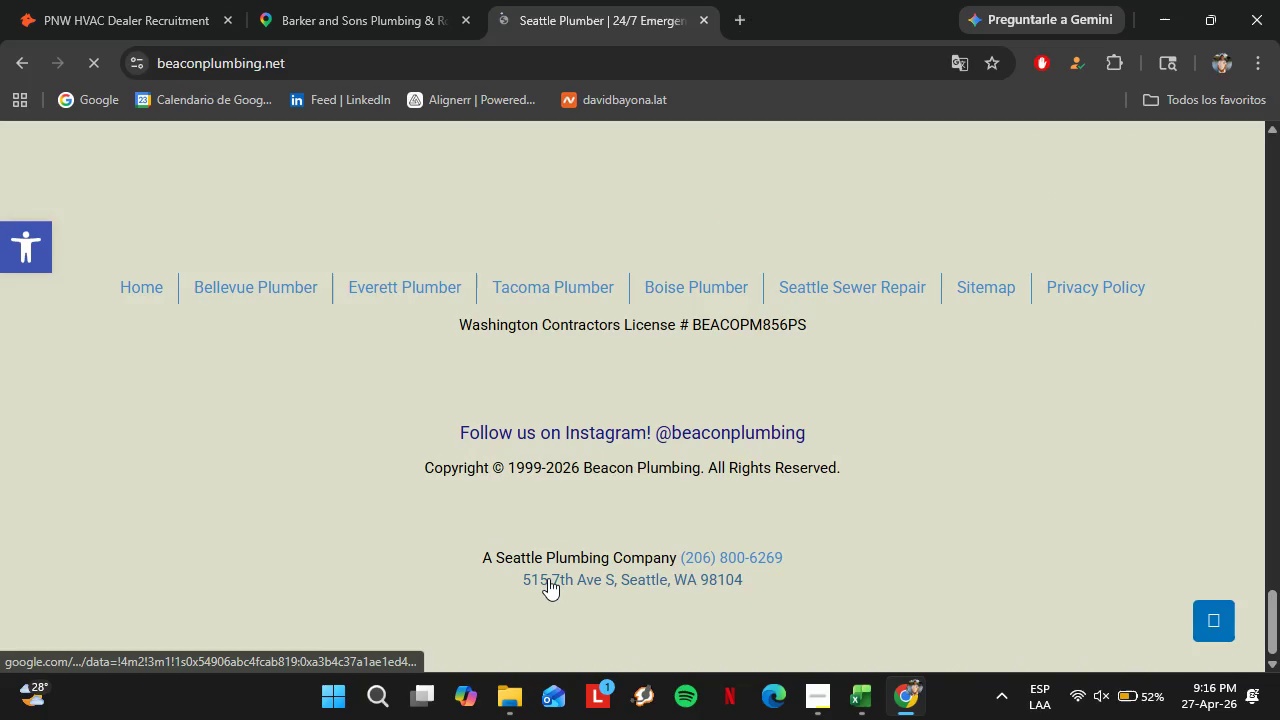 
double_click([942, 406])
 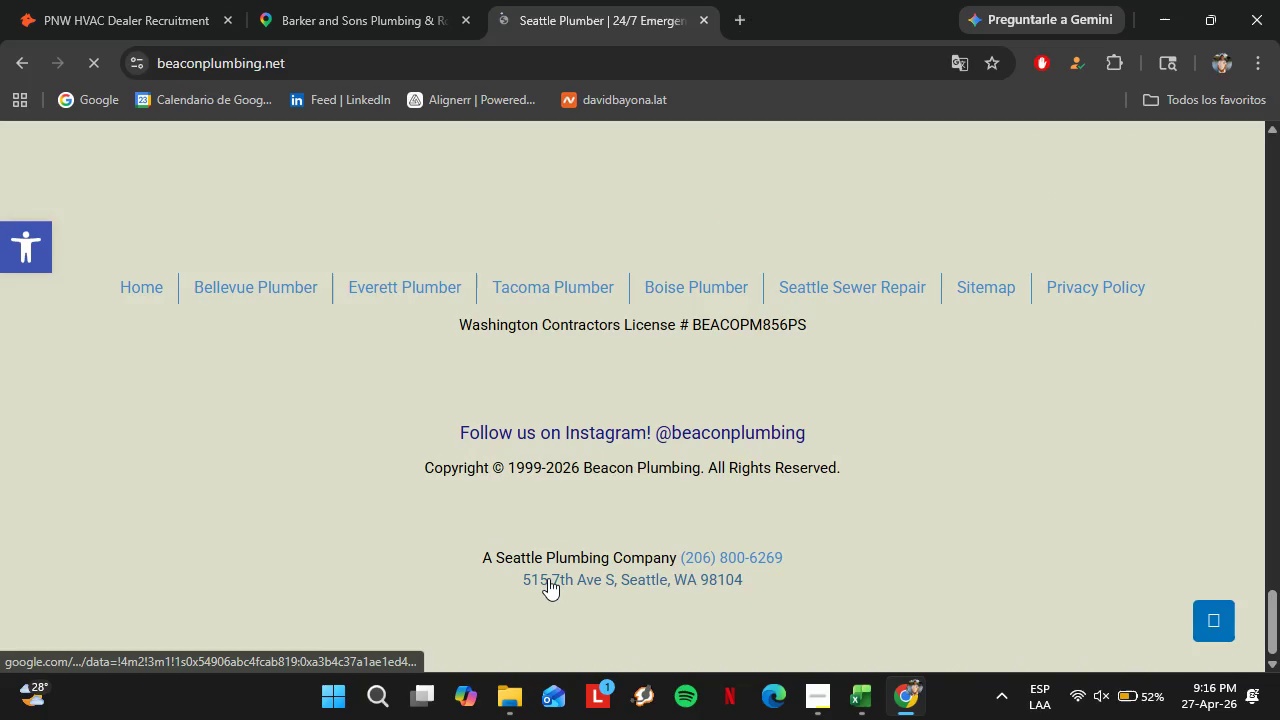 
triple_click([942, 406])
 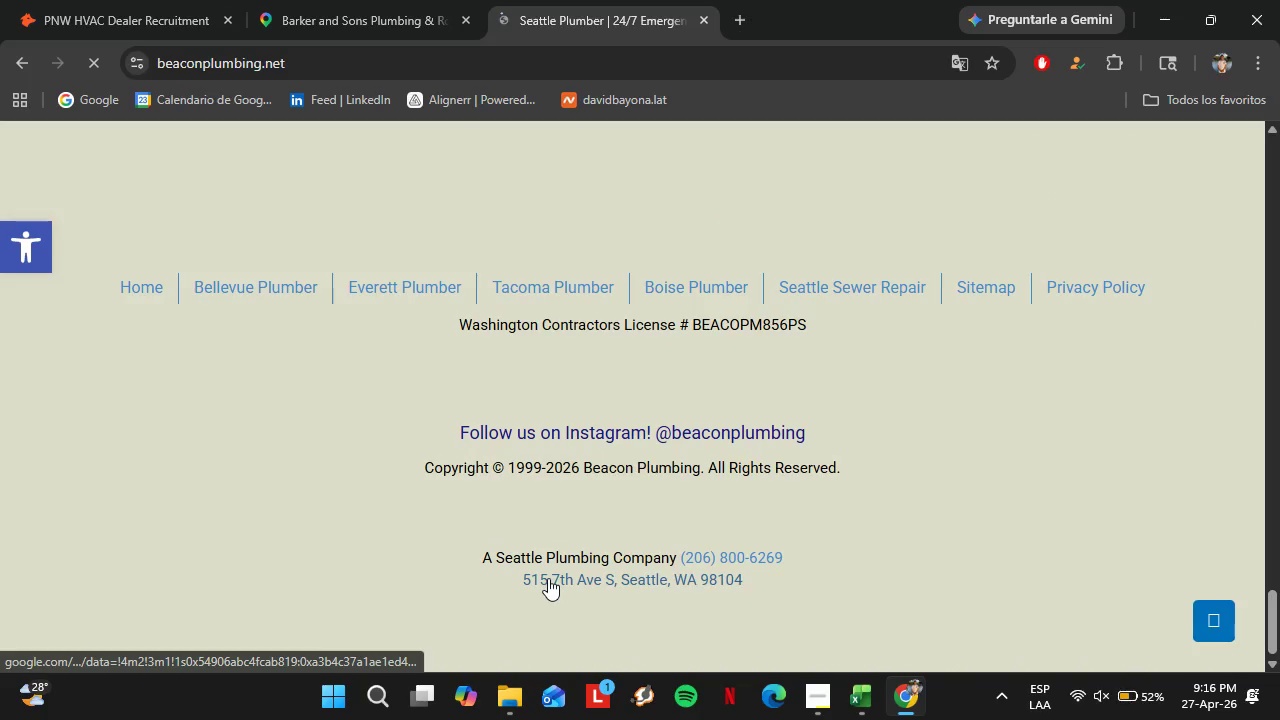 
triple_click([935, 392])
 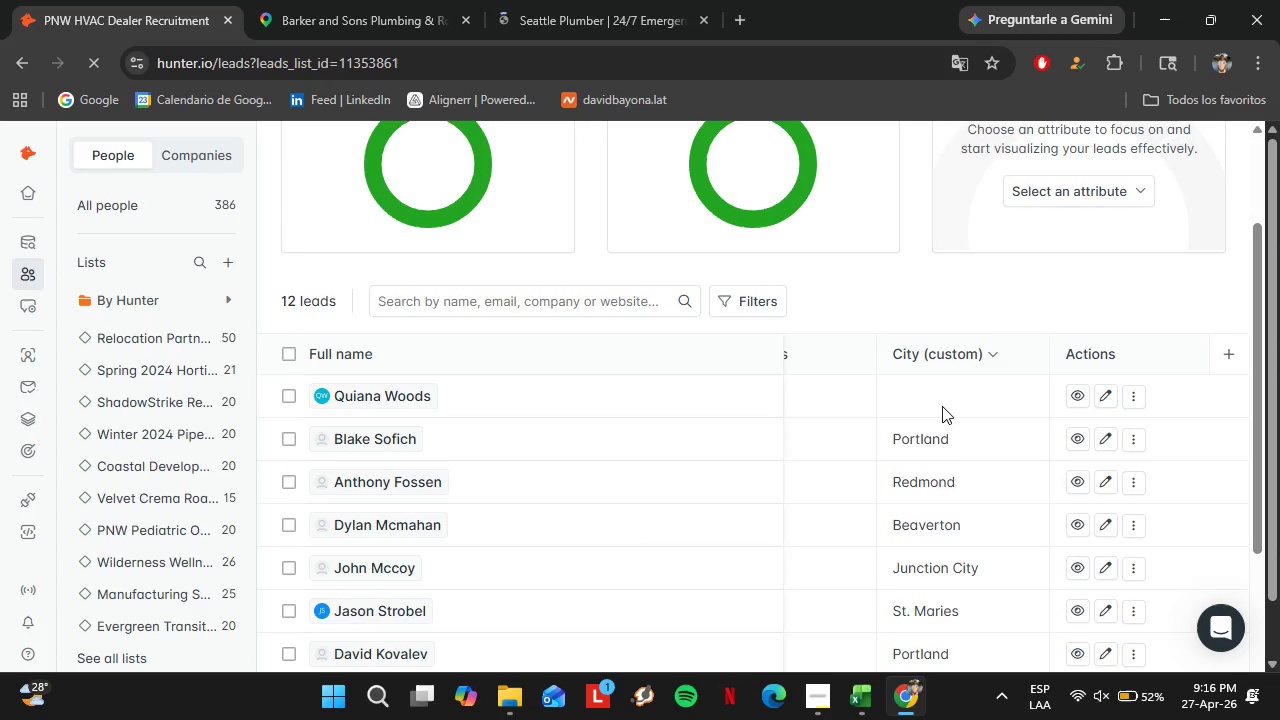 
triple_click([935, 392])
 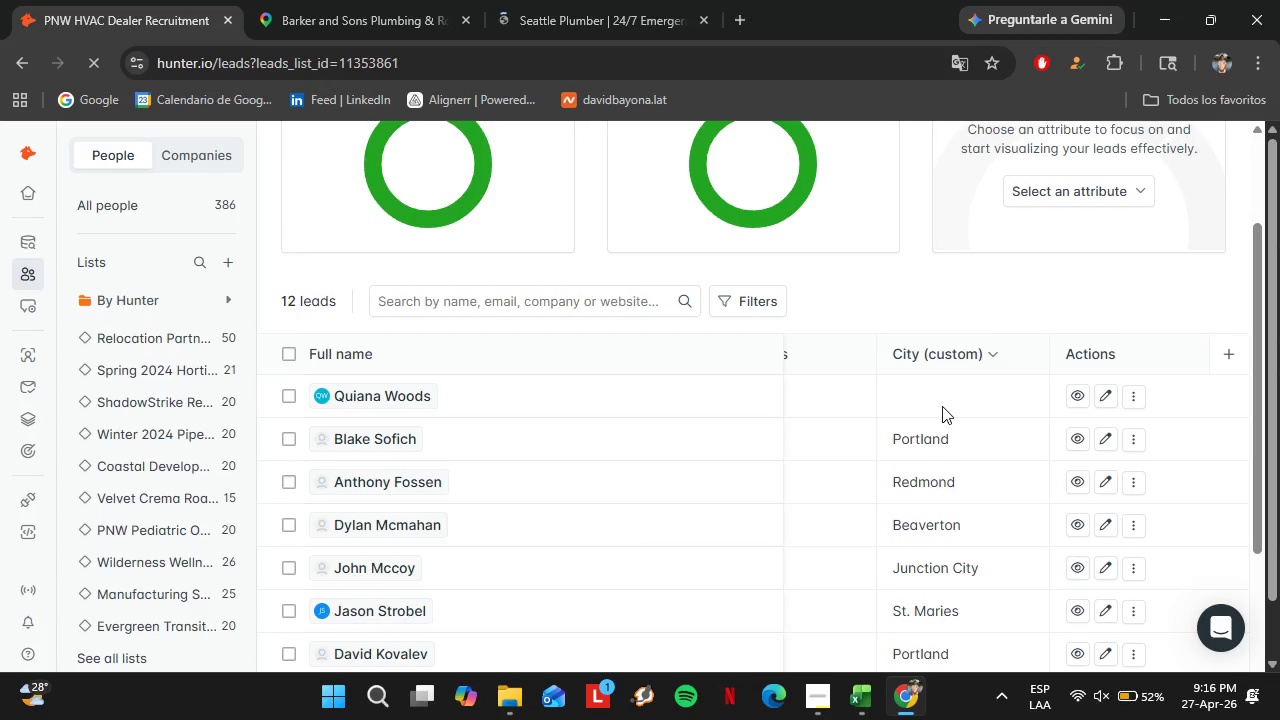 
type(Seattle)
 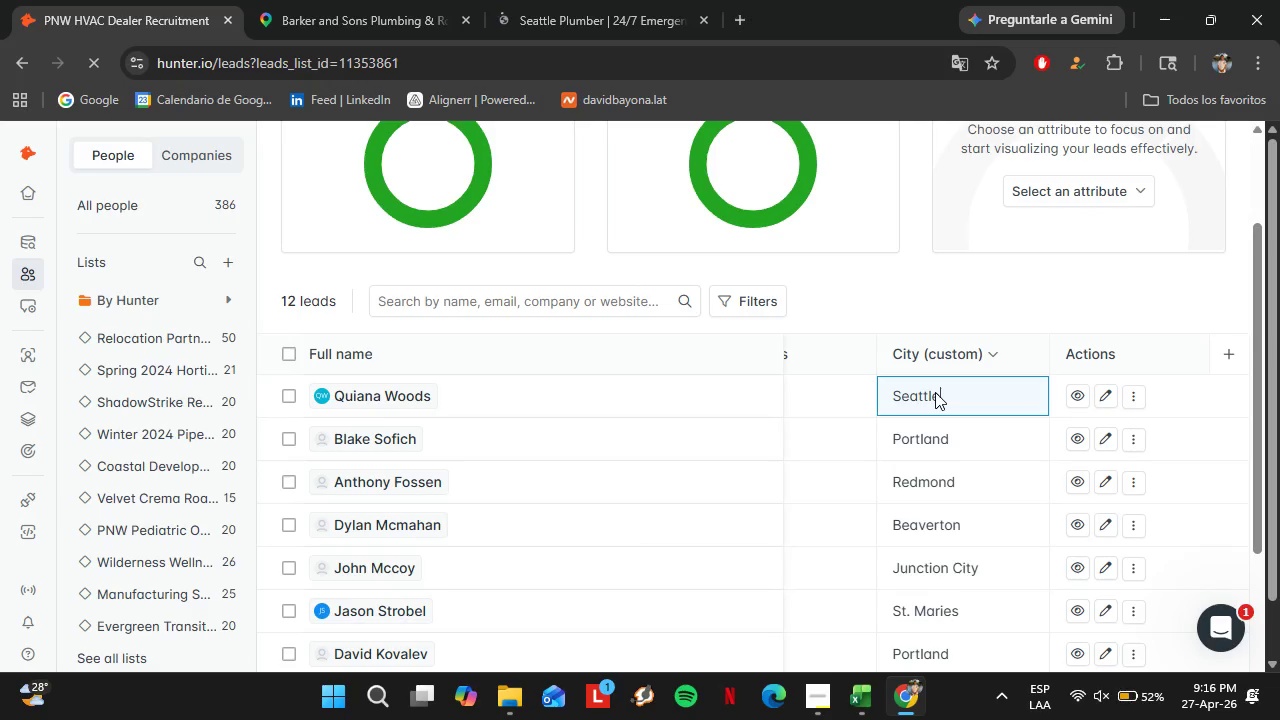 
key(Enter)
 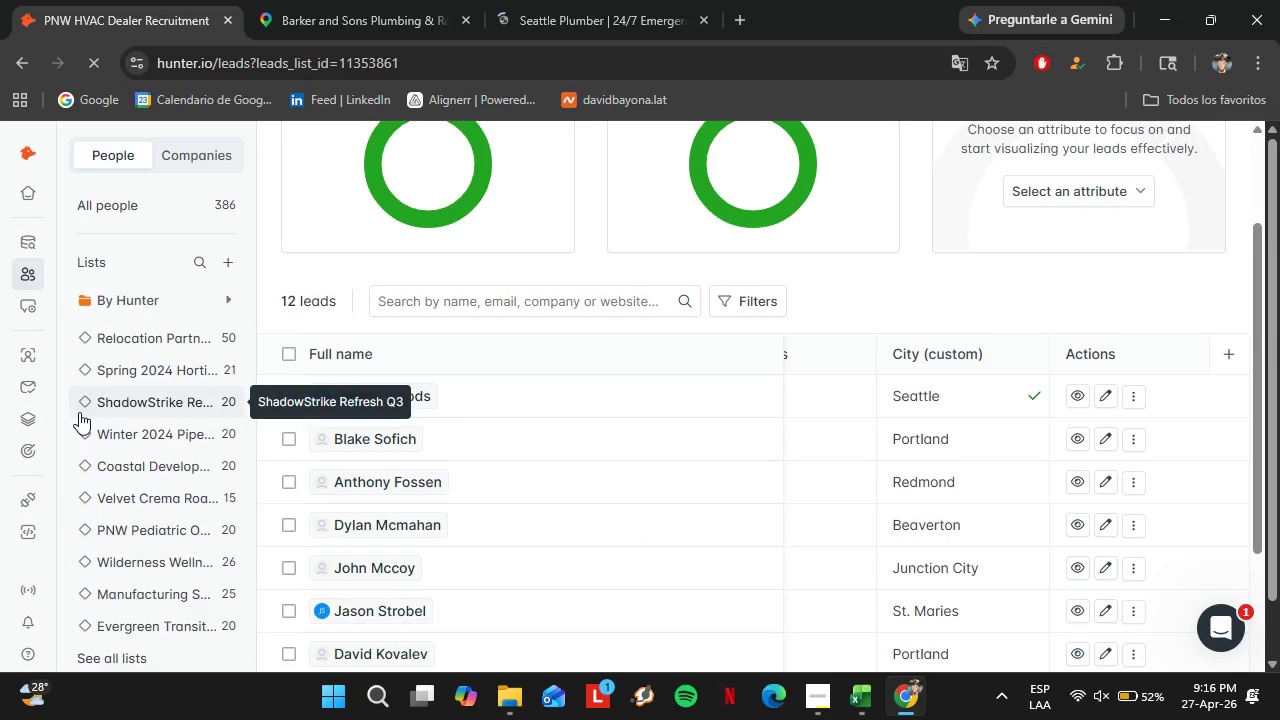 
left_click([25, 351])
 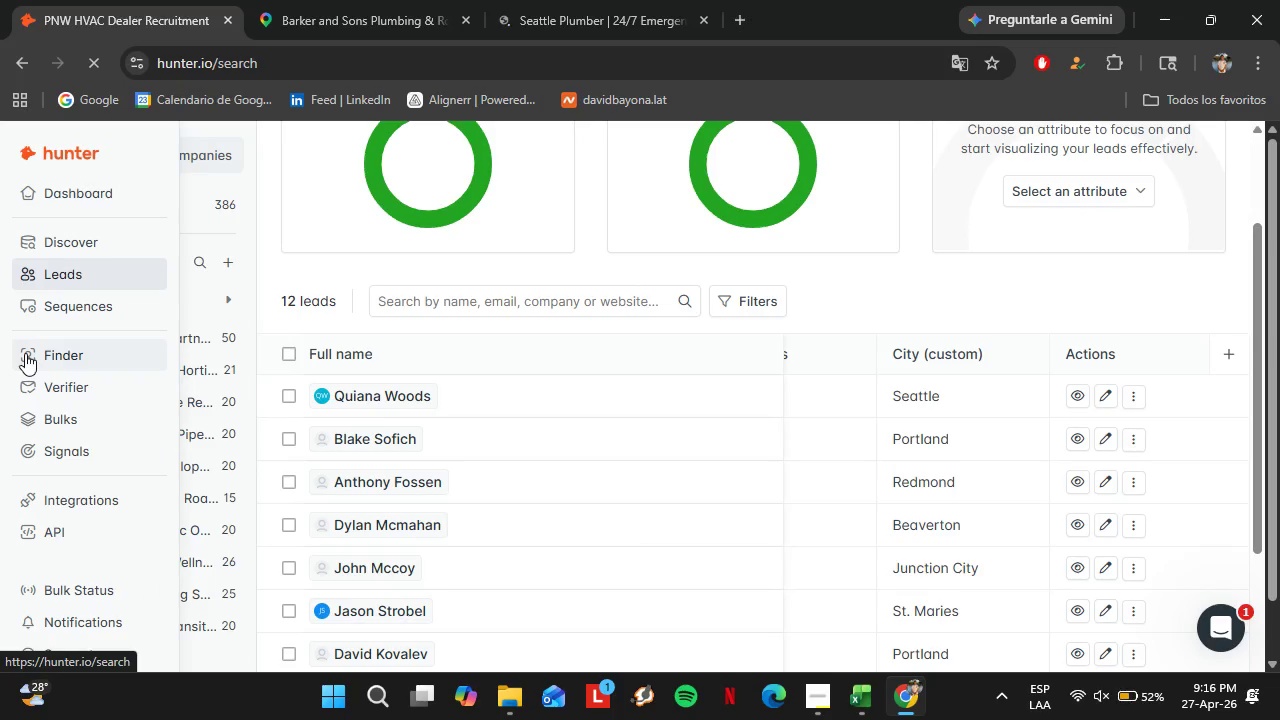 
double_click([387, 339])
 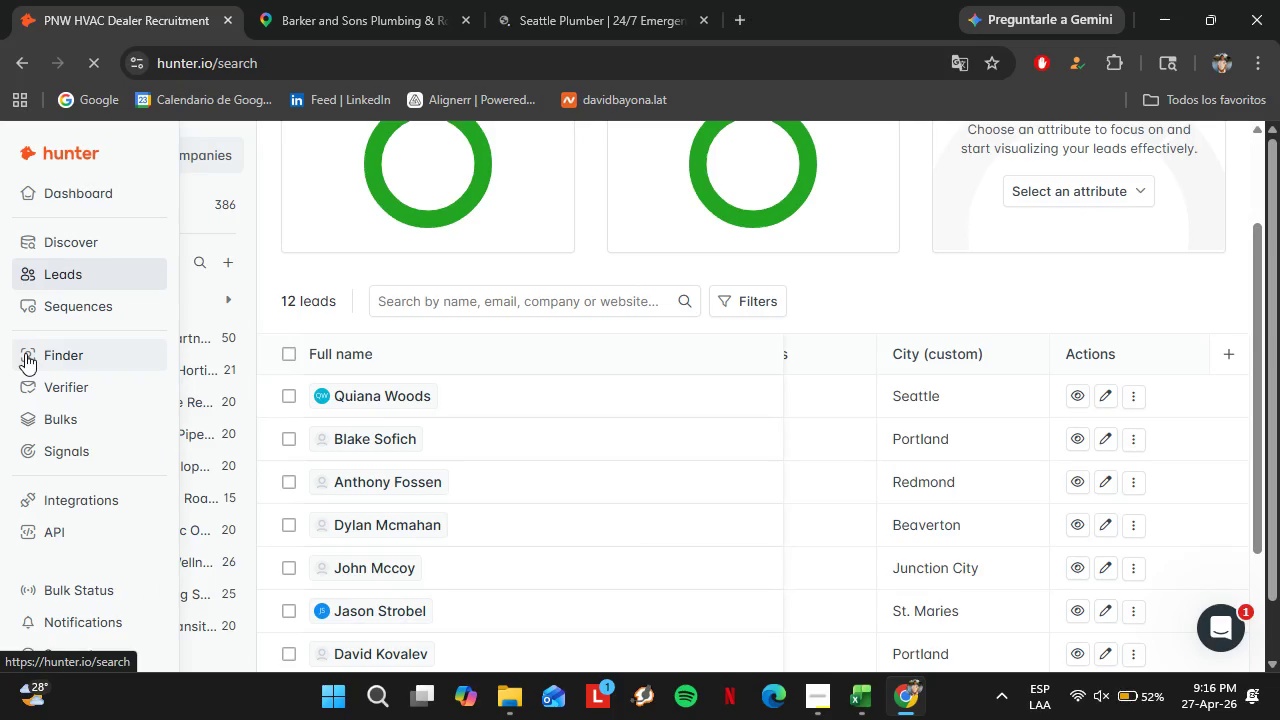 
triple_click([387, 339])
 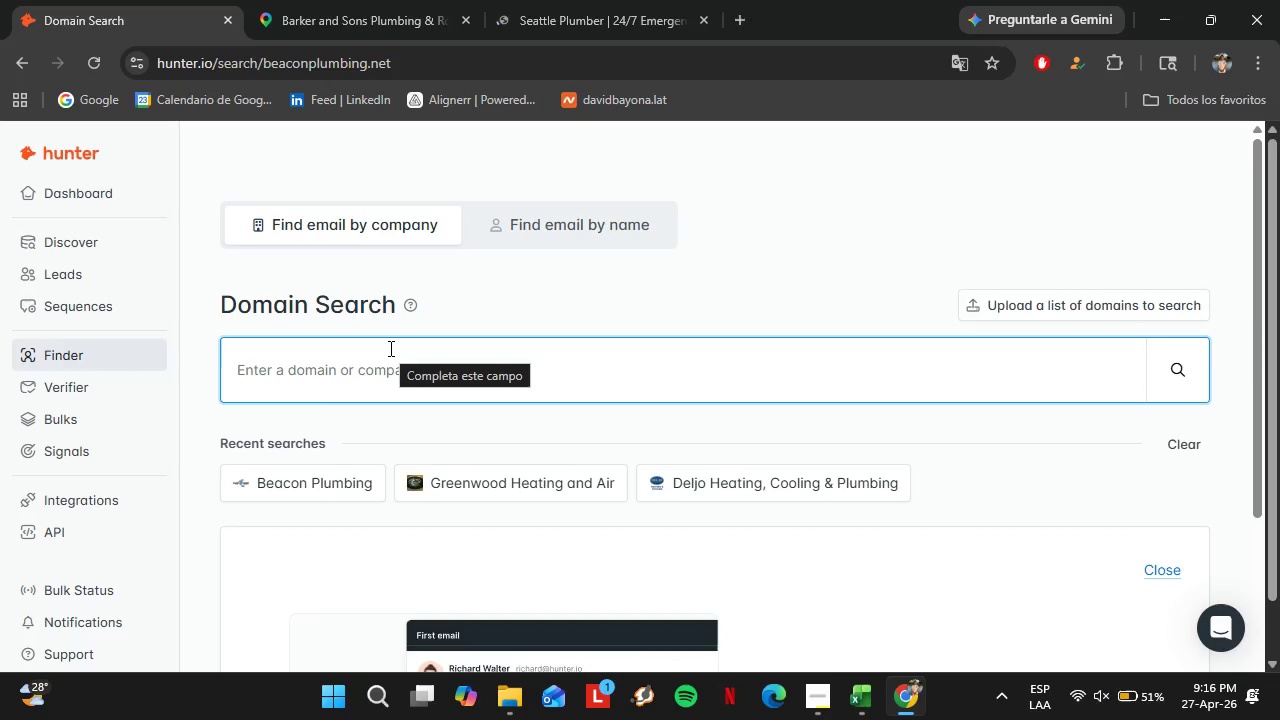 
type(foxheating.com)
 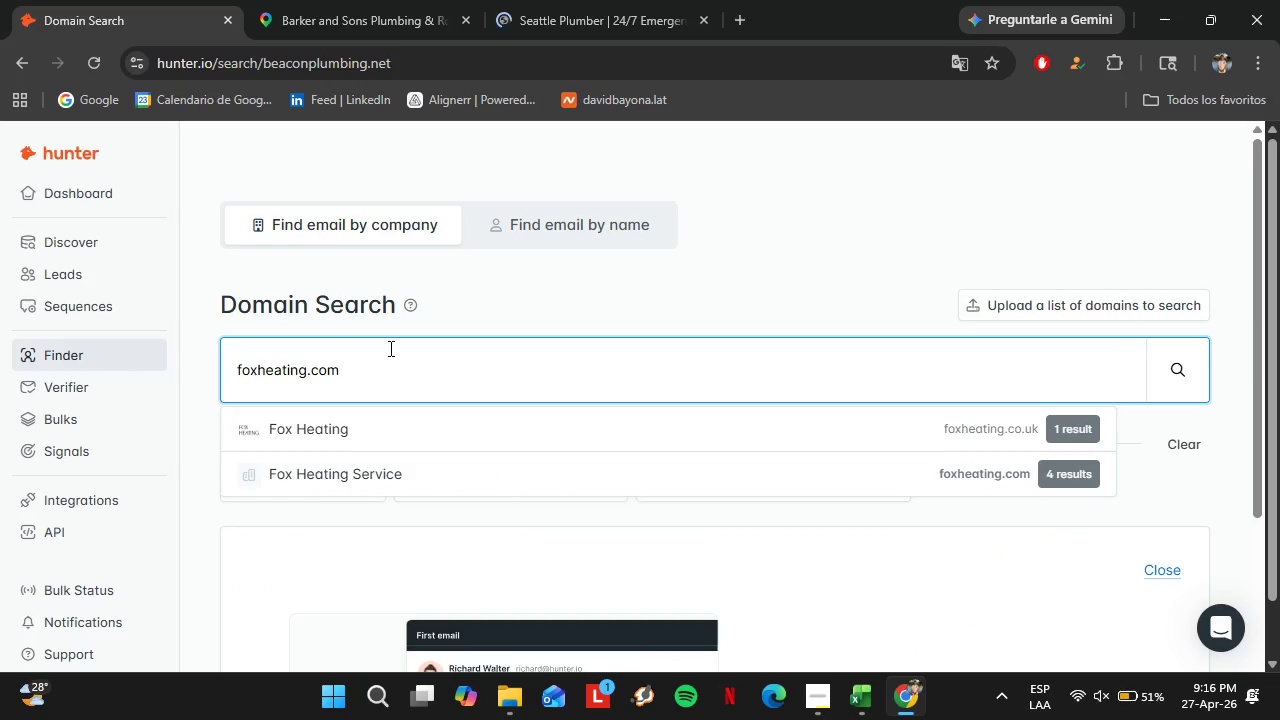 
key(Enter)
 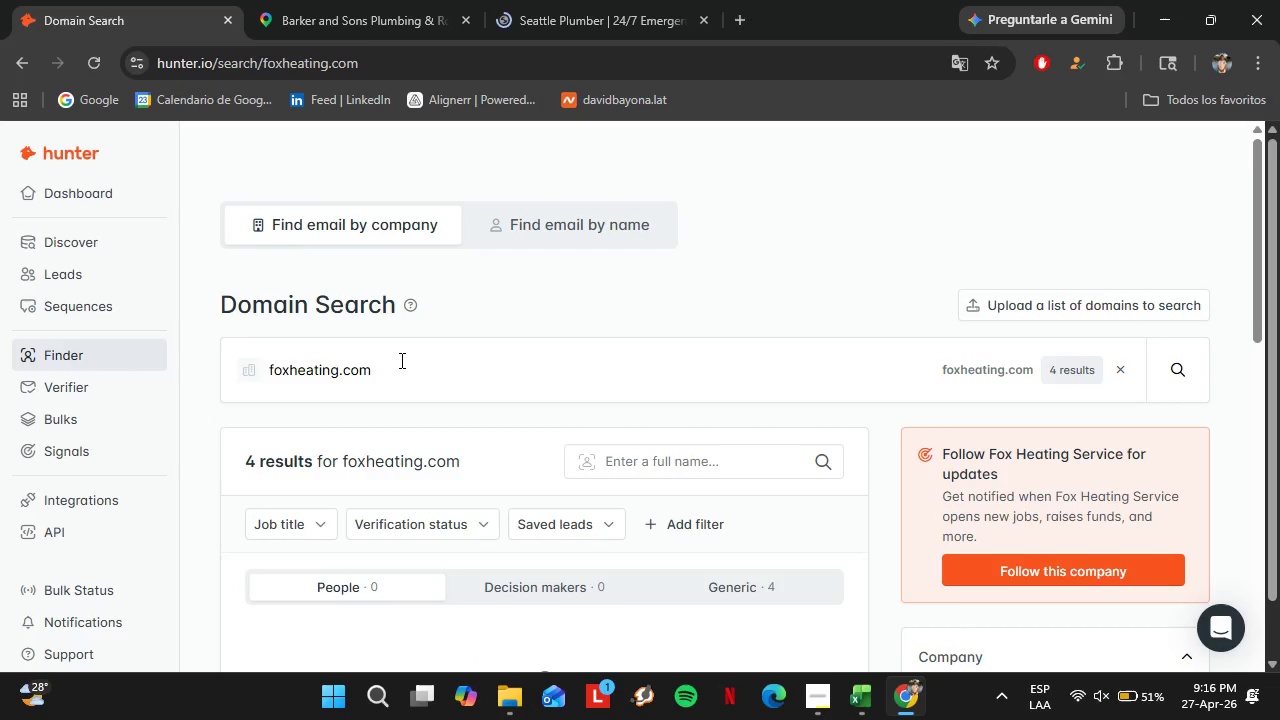 
scroll: coordinate [461, 346], scroll_direction: down, amount: 1.0
 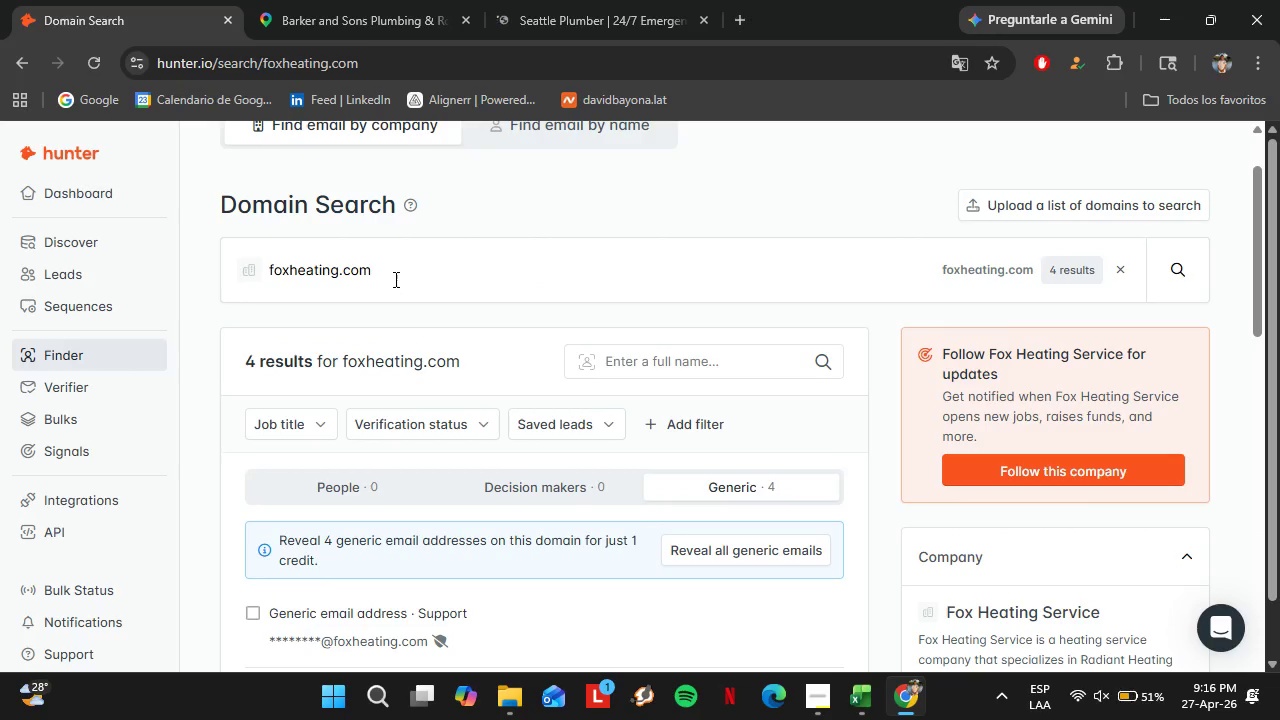 
left_click([394, 278])
 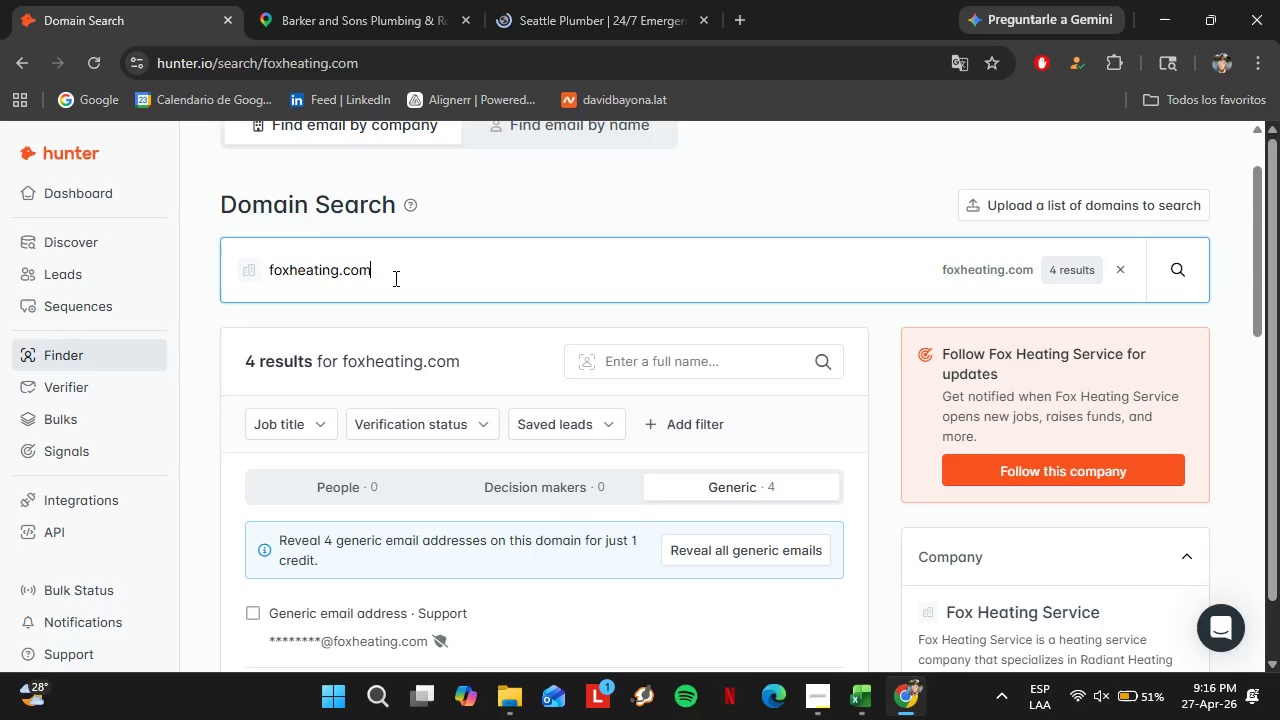 
triple_click([395, 278])
 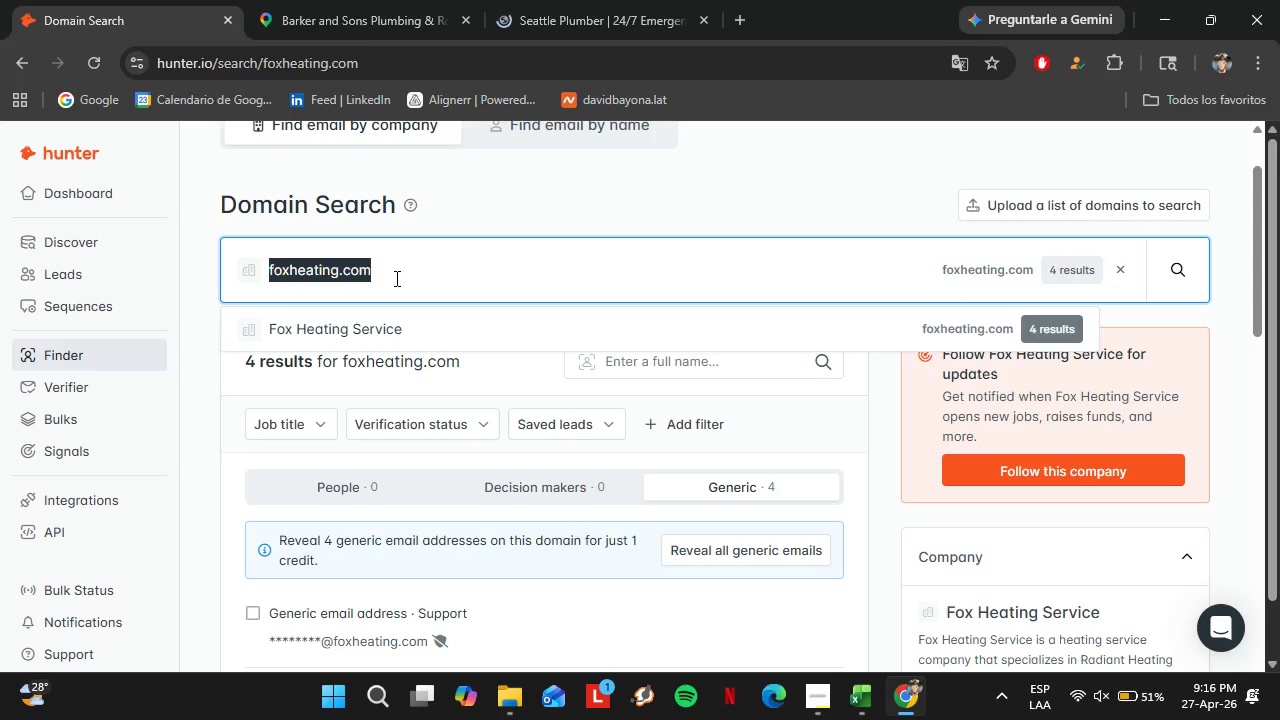 
type(brennanheating)
 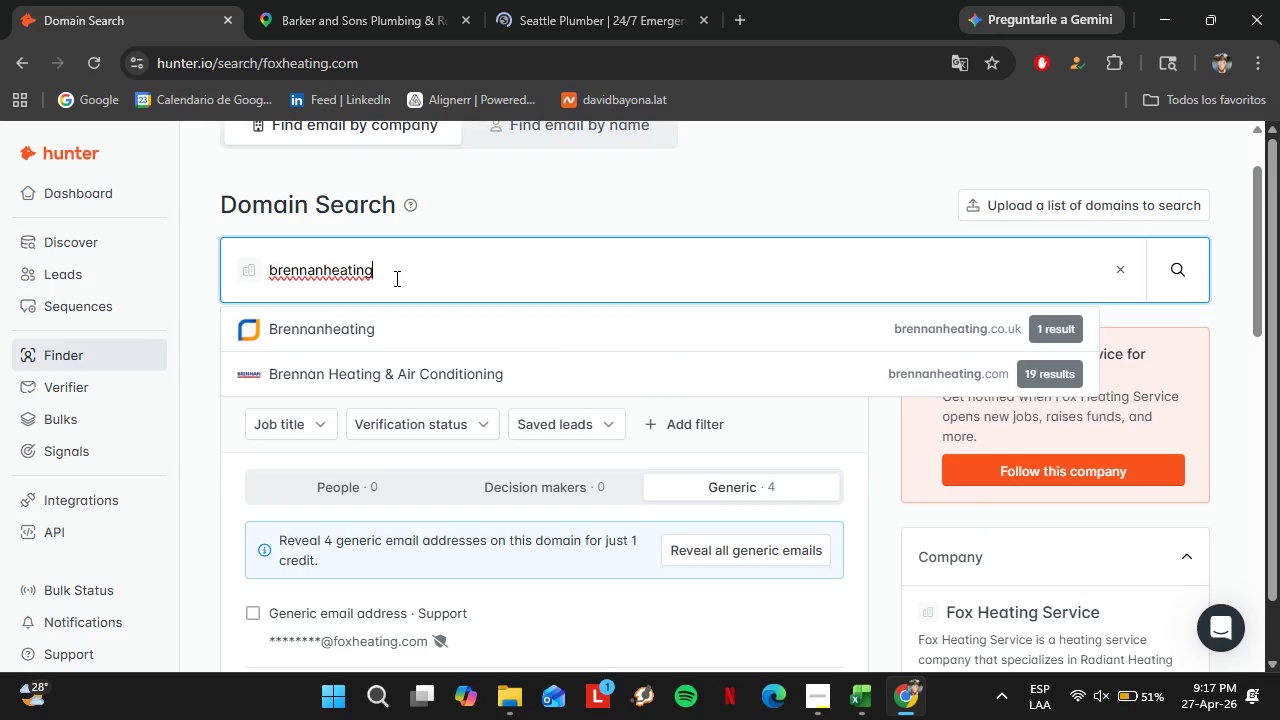 
key(ArrowDown)
 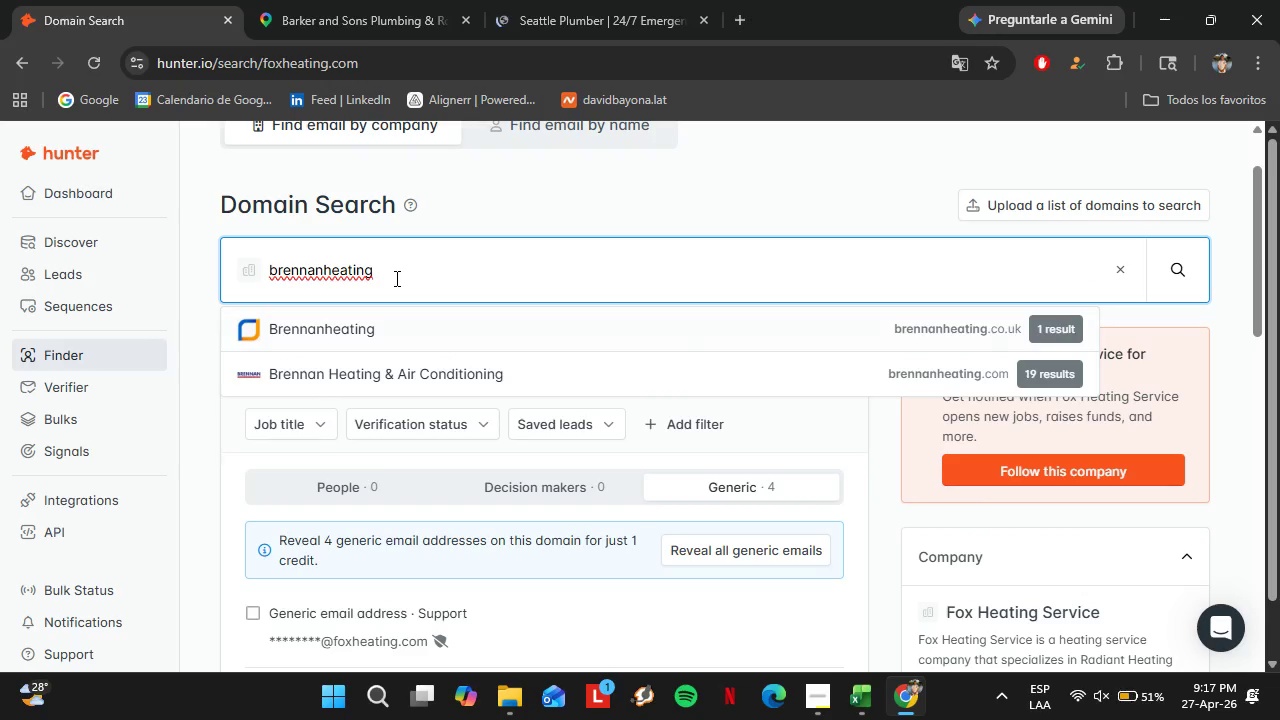 
key(ArrowDown)
 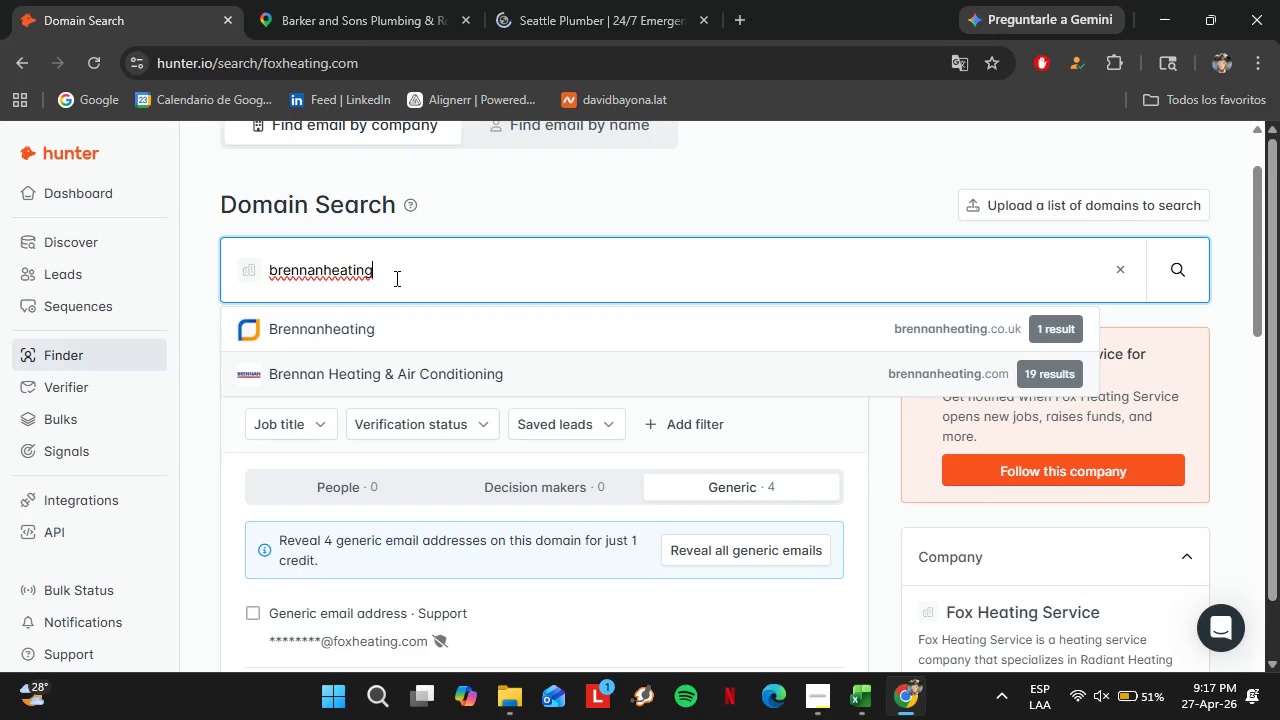 
key(ArrowDown)
 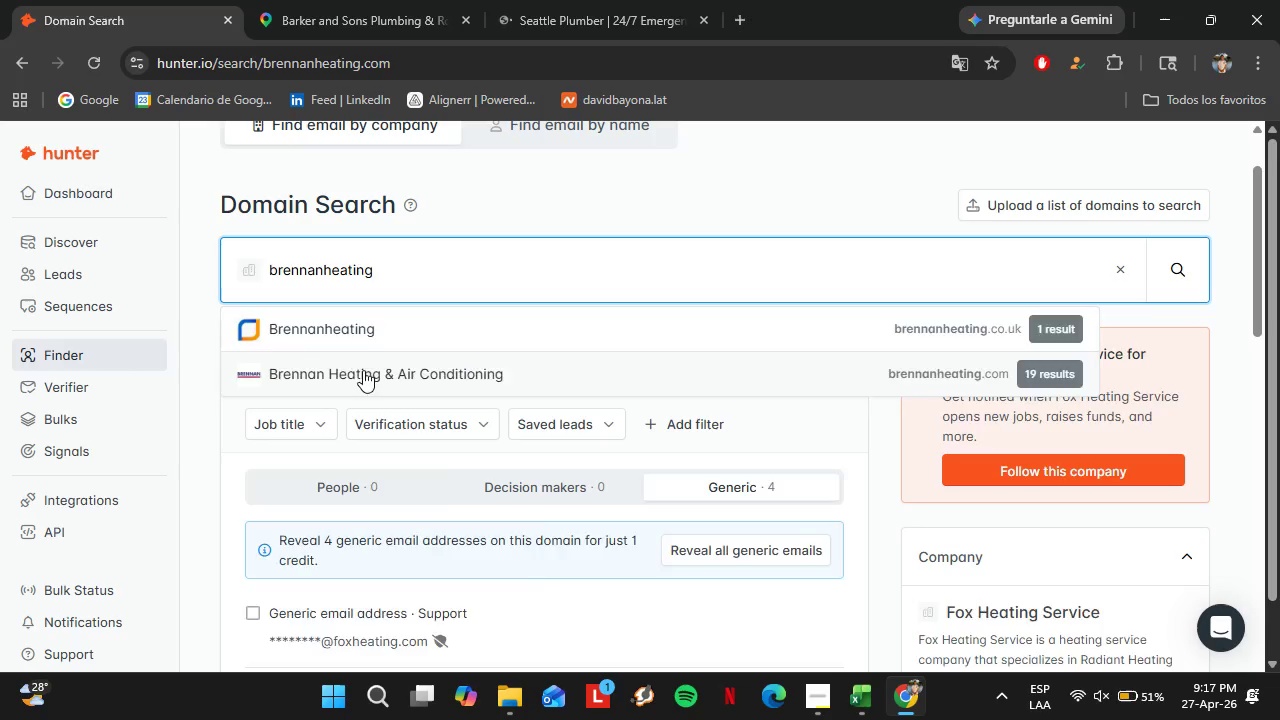 
scroll: coordinate [1229, 503], scroll_direction: down, amount: 4.0
 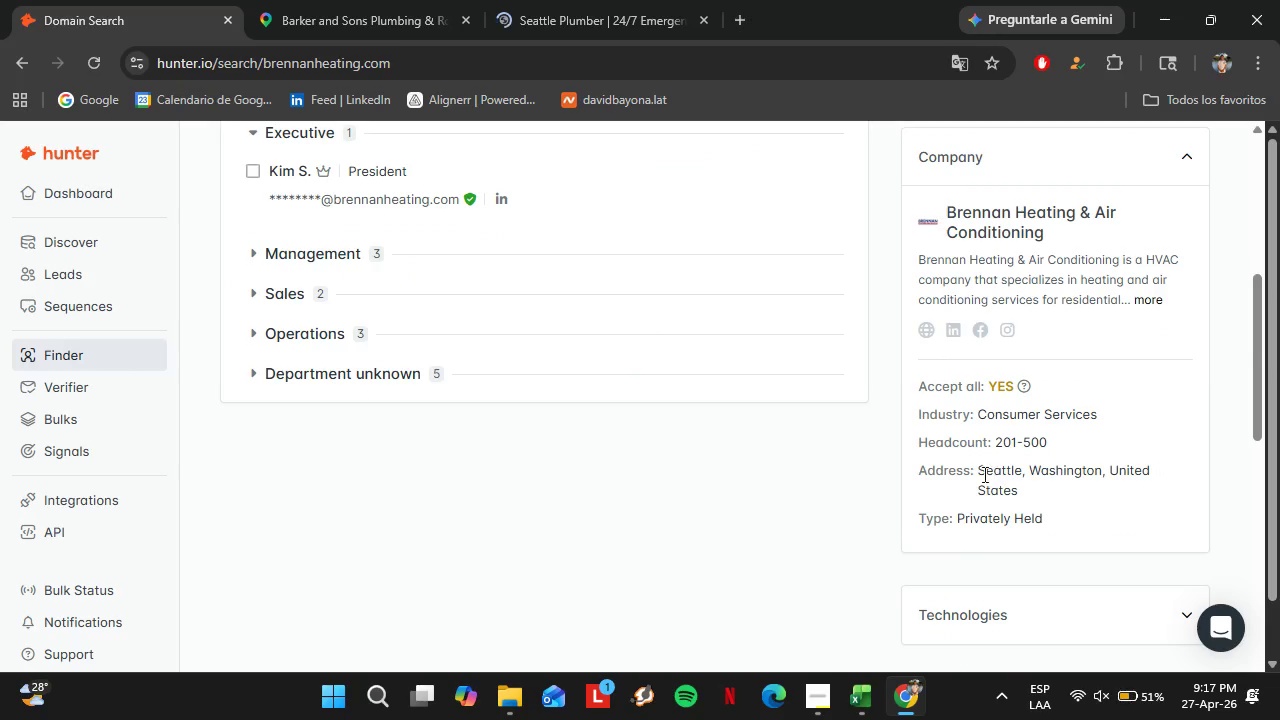 
left_click_drag(start_coordinate=[979, 474], to_coordinate=[1023, 474])
 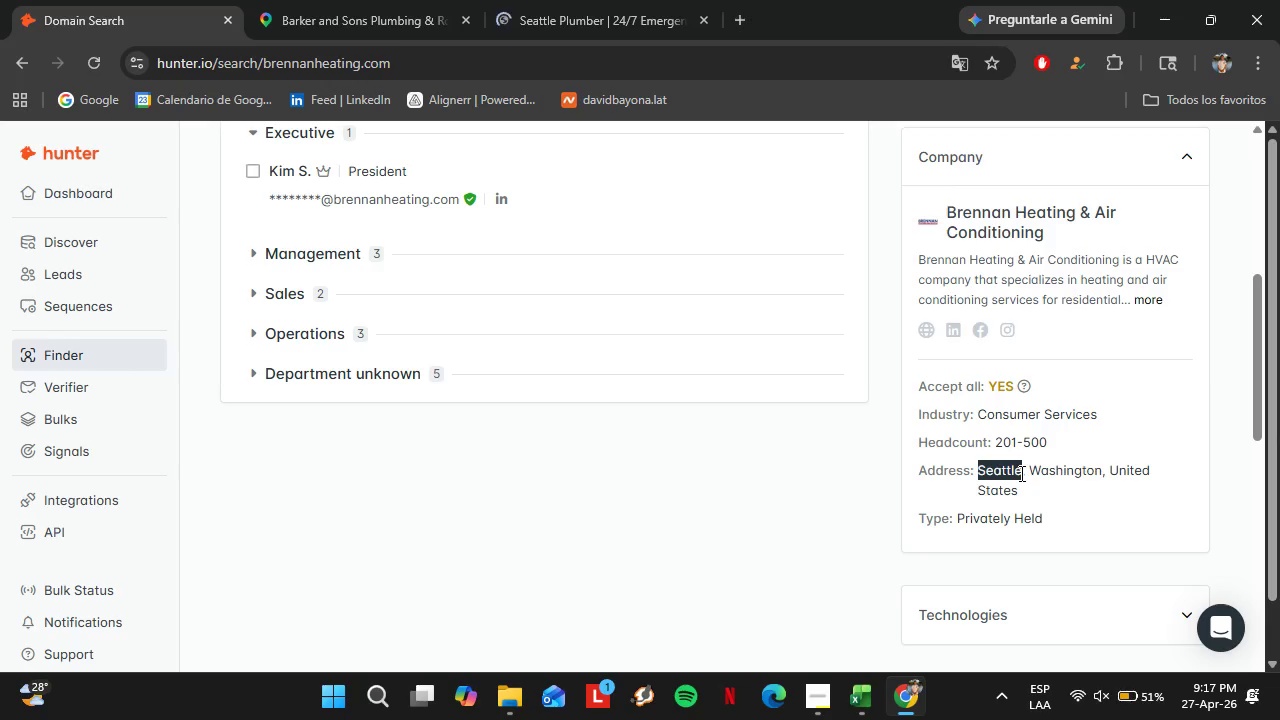 
key(Control+C)
 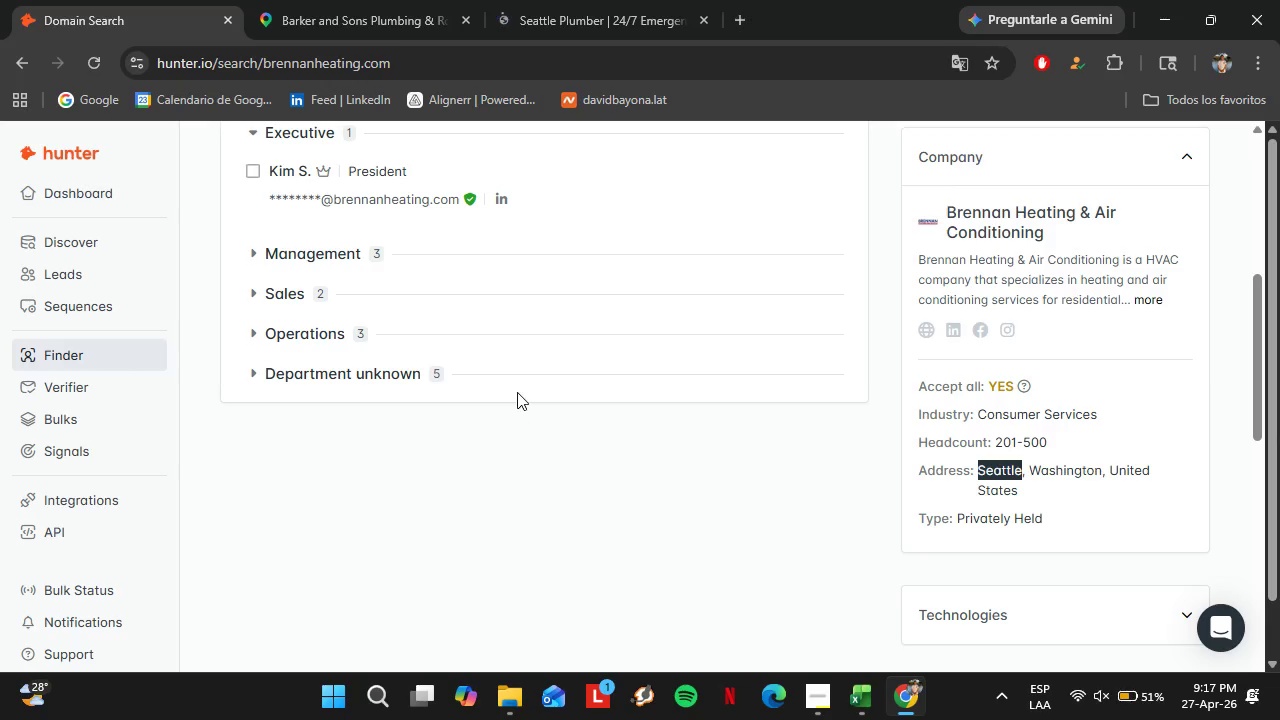 
scroll: coordinate [528, 387], scroll_direction: up, amount: 2.0
 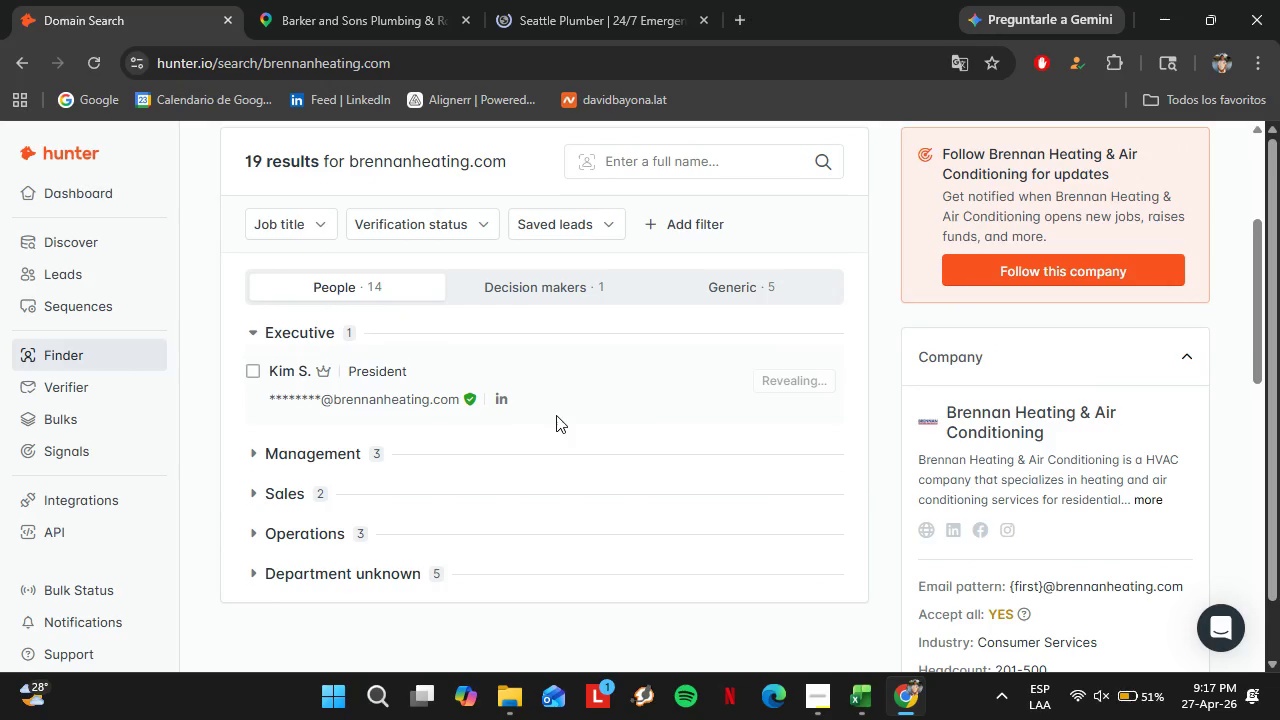 
left_click([347, 455])
 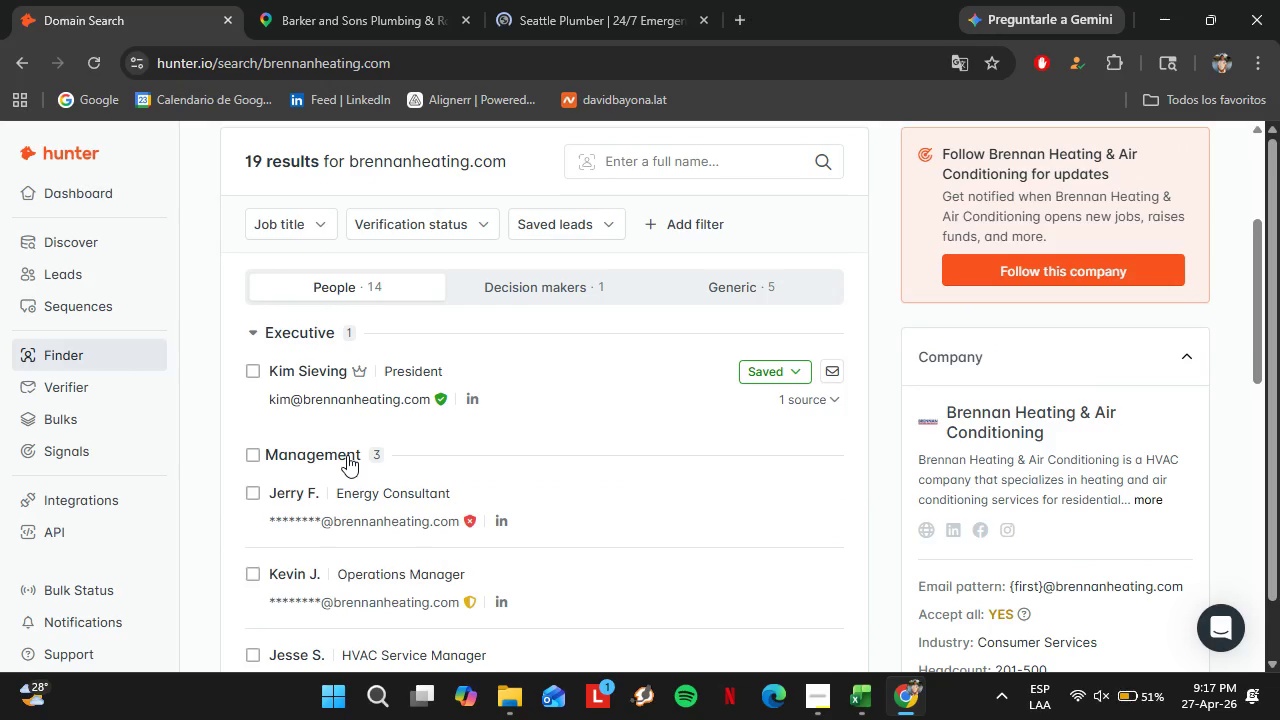 
left_click([347, 455])
 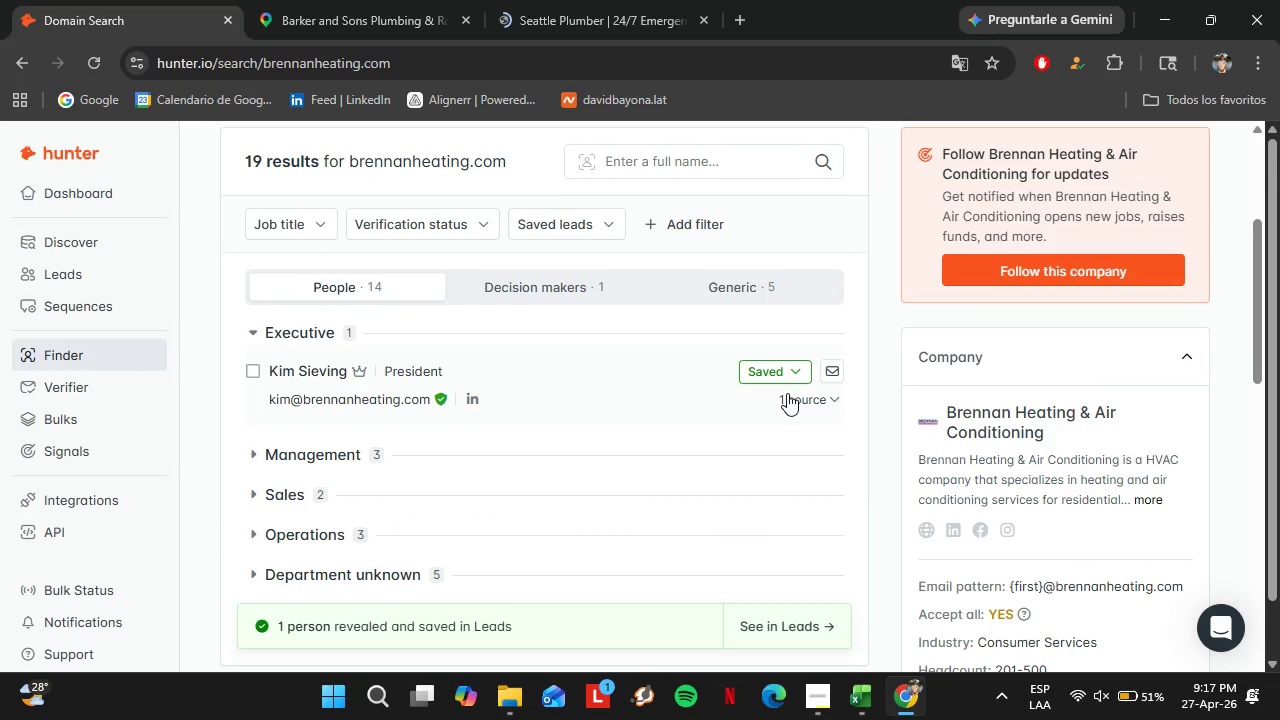 
left_click([784, 373])
 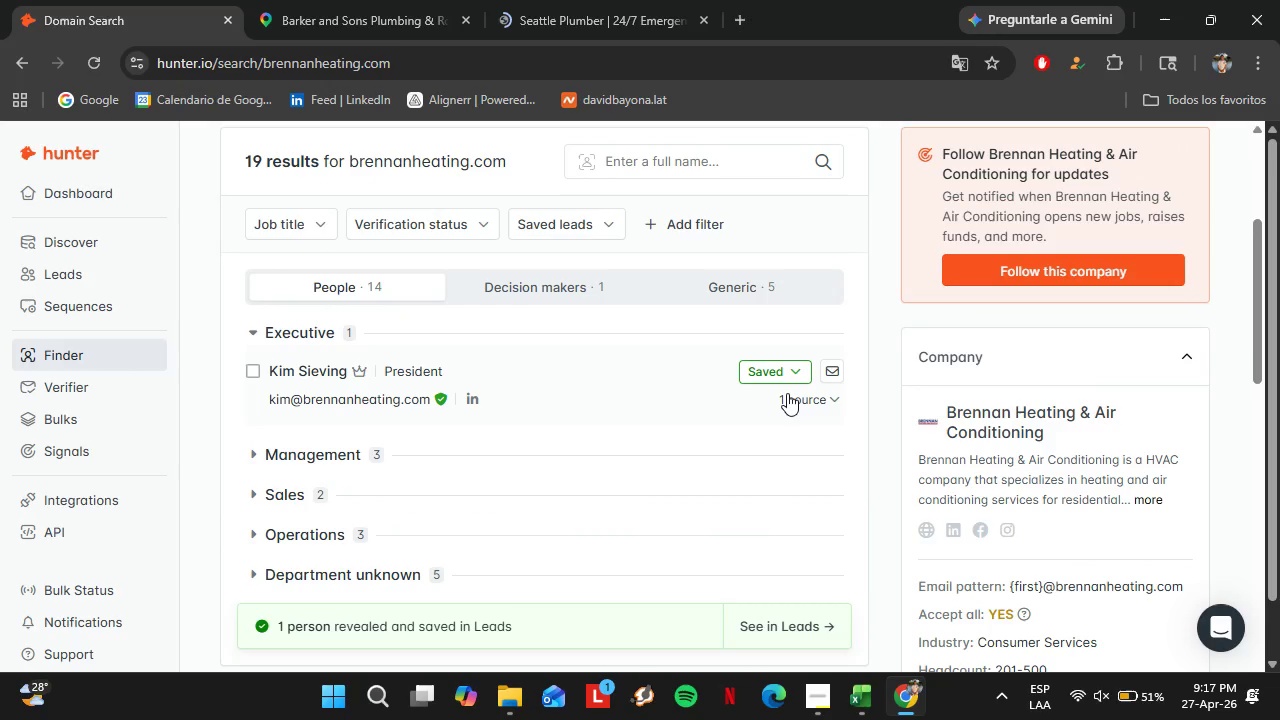 
left_click([635, 473])
 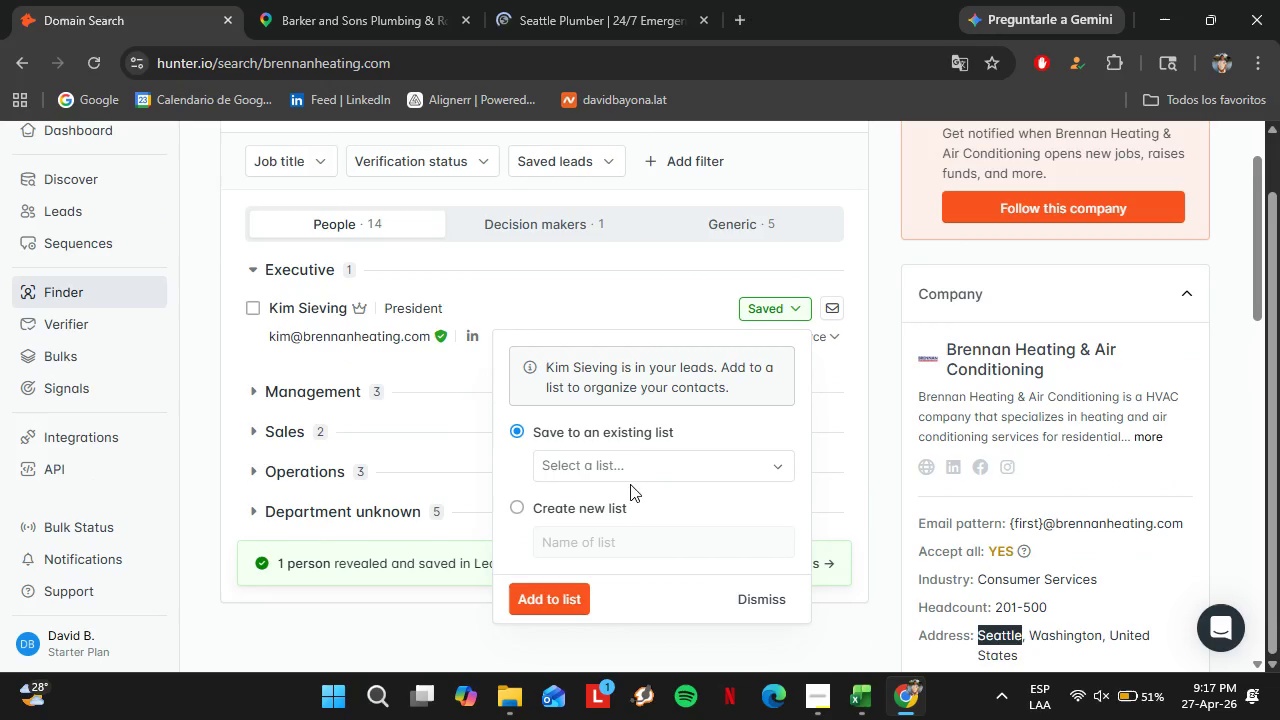 
scroll: coordinate [634, 496], scroll_direction: down, amount: 2.0
 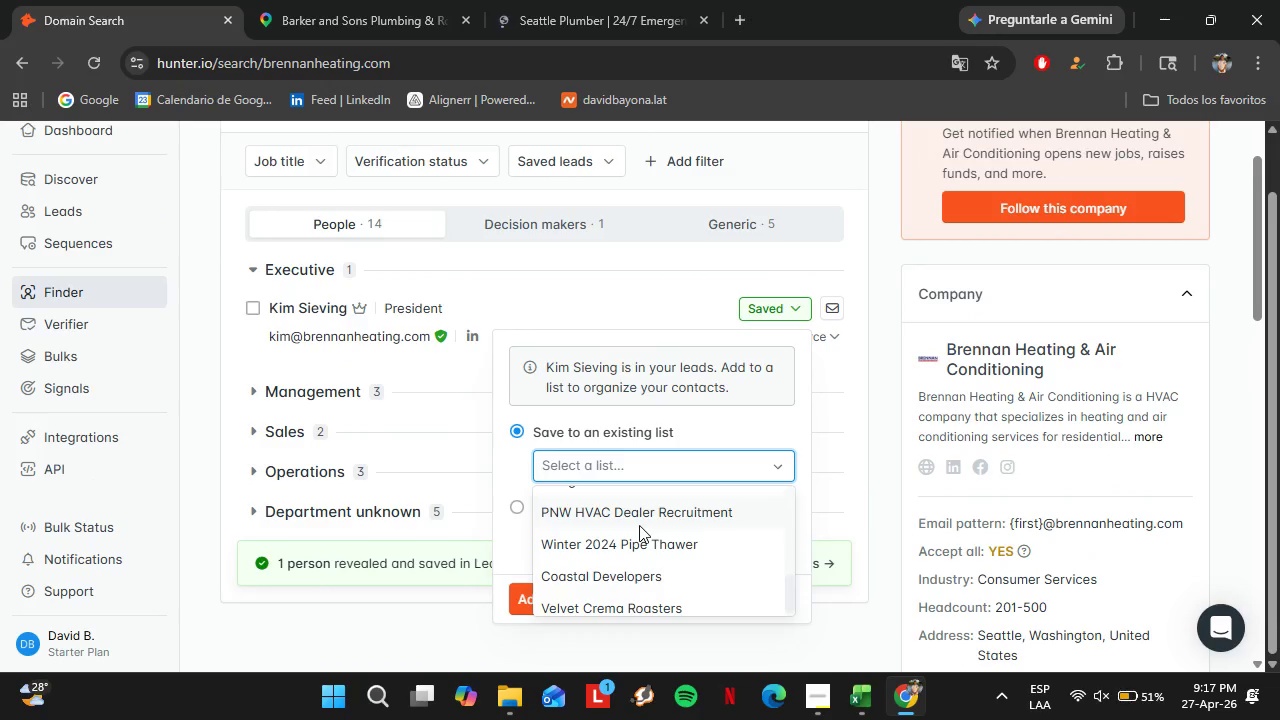 
left_click([632, 514])
 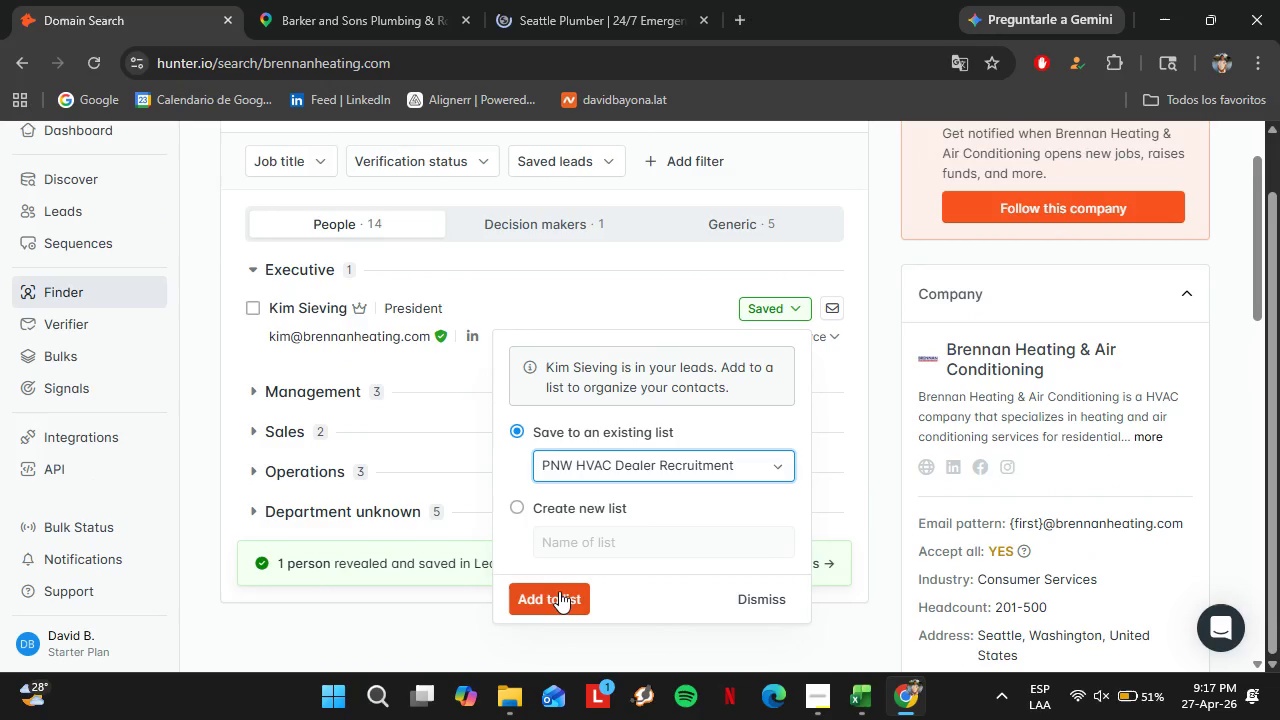 
left_click([559, 591])
 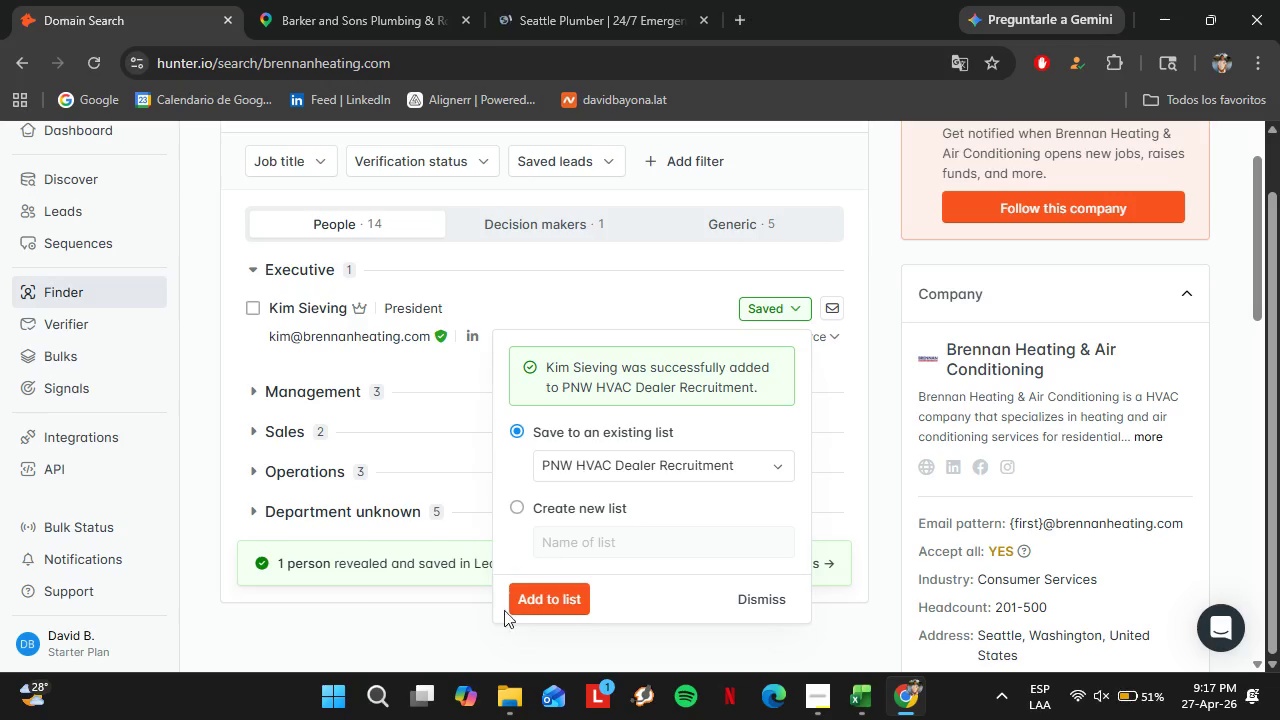 
left_click([70, 211])
 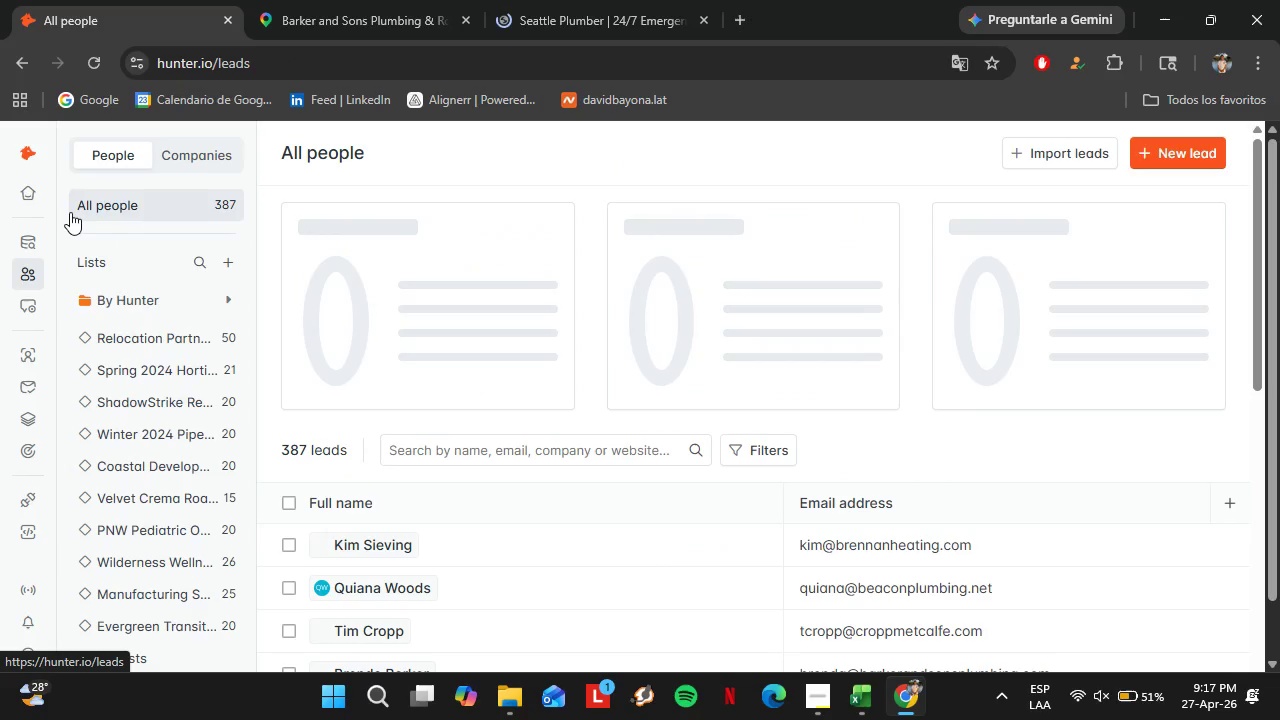 
wait(9.31)
 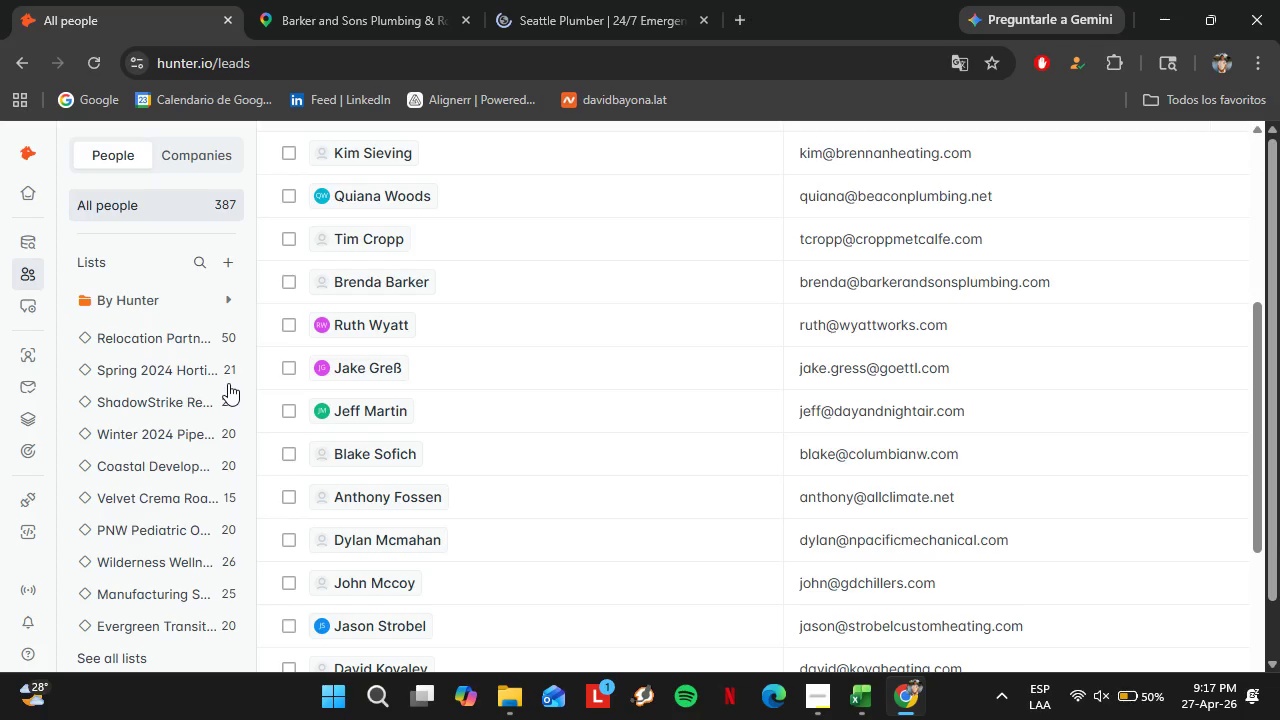 
left_click([107, 589])
 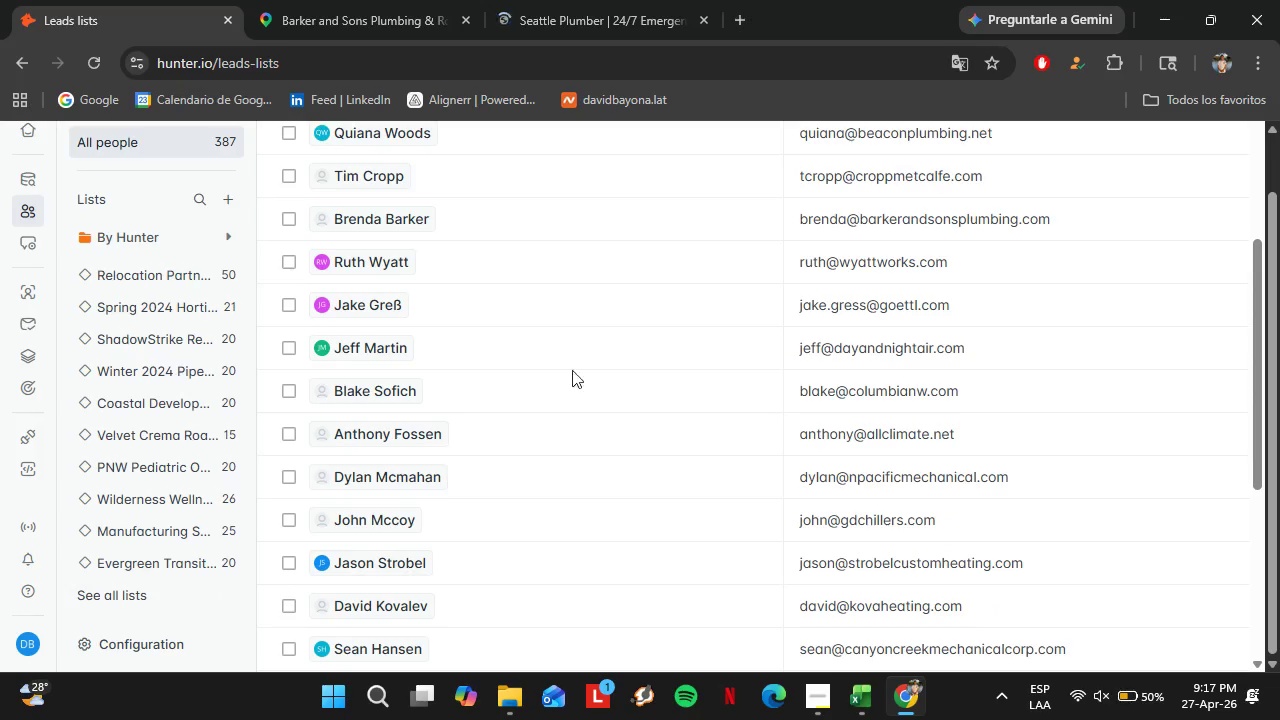 
scroll: coordinate [634, 464], scroll_direction: down, amount: 21.0
 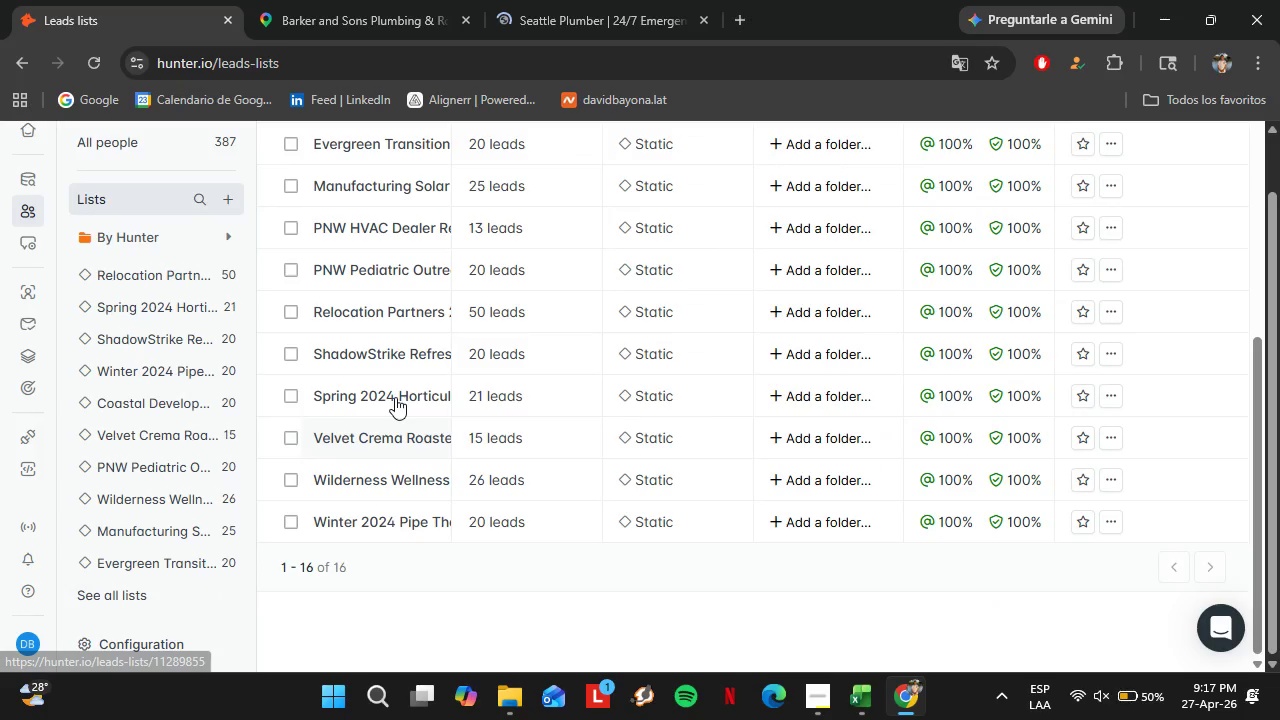 
left_click([390, 226])
 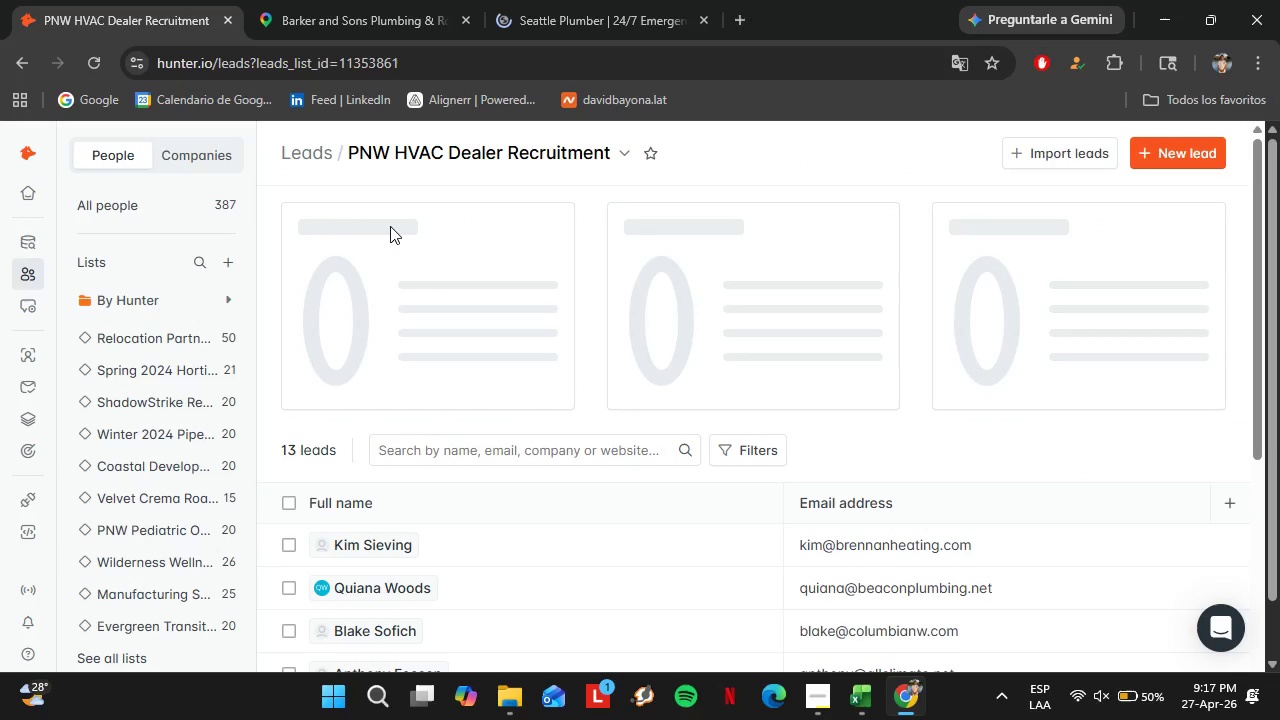 
wait(12.12)
 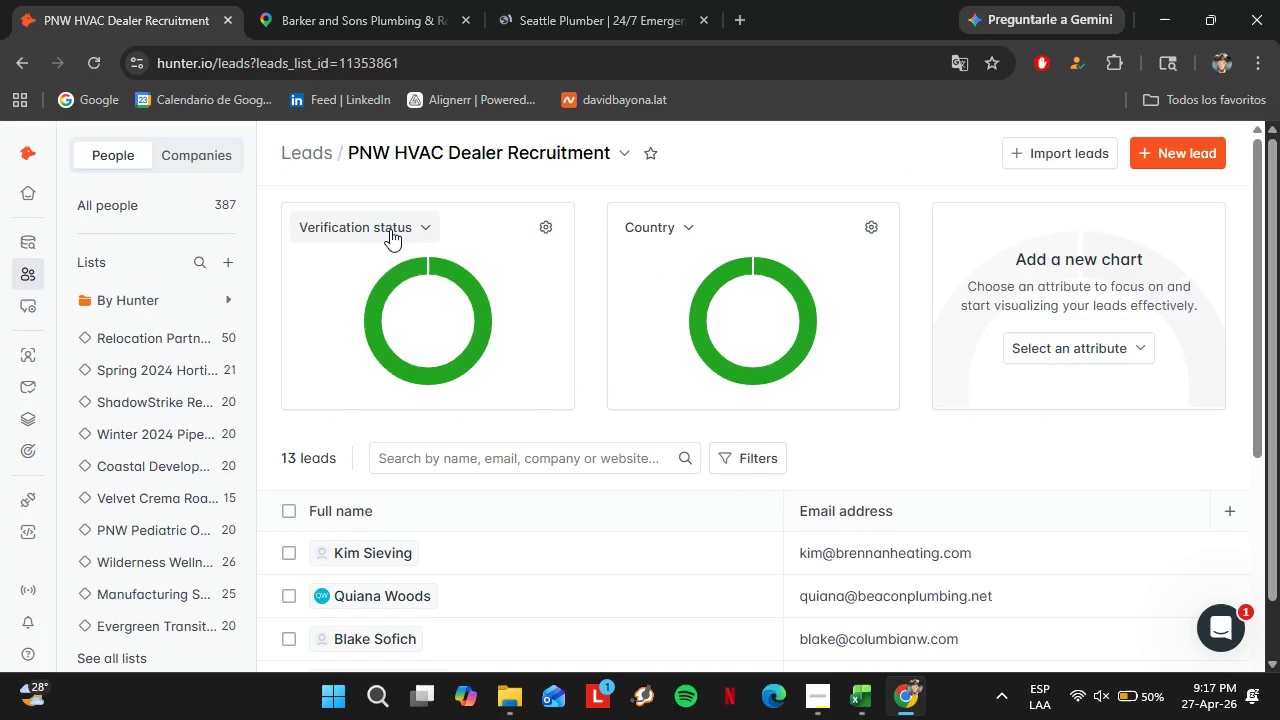 
left_click_drag(start_coordinate=[440, 594], to_coordinate=[1008, 641])
 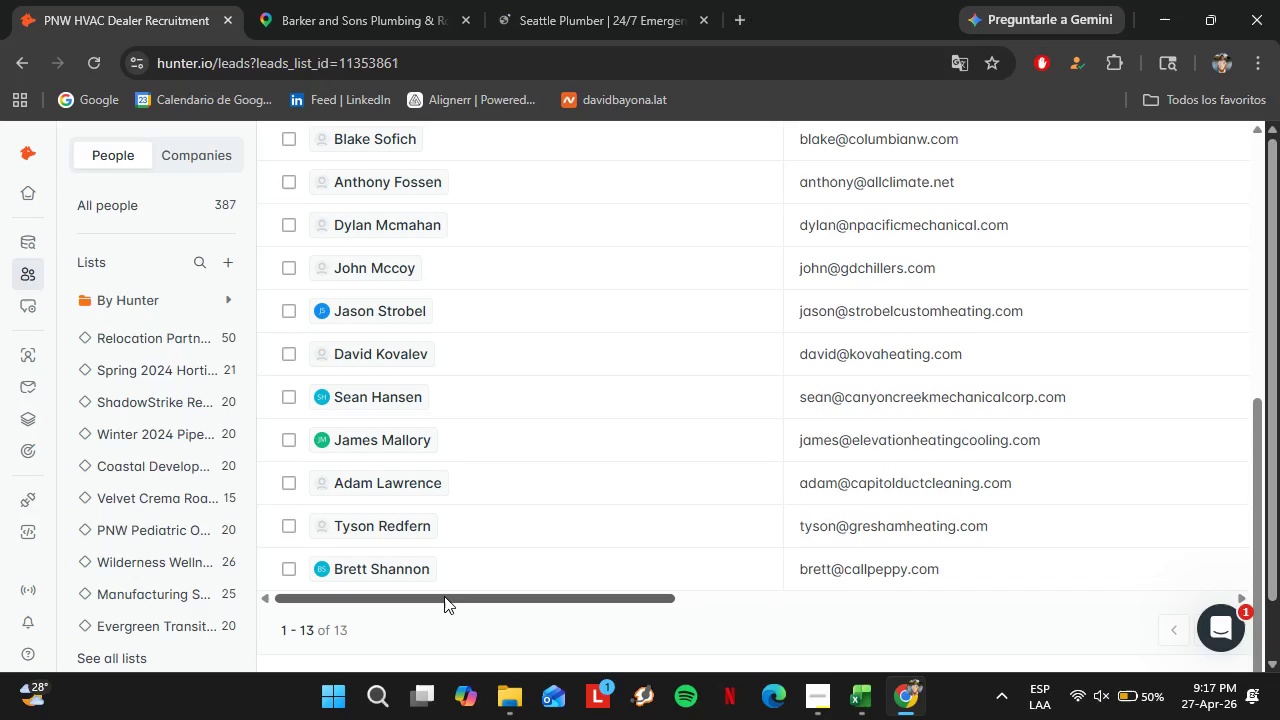 
scroll: coordinate [423, 368], scroll_direction: down, amount: 9.0
 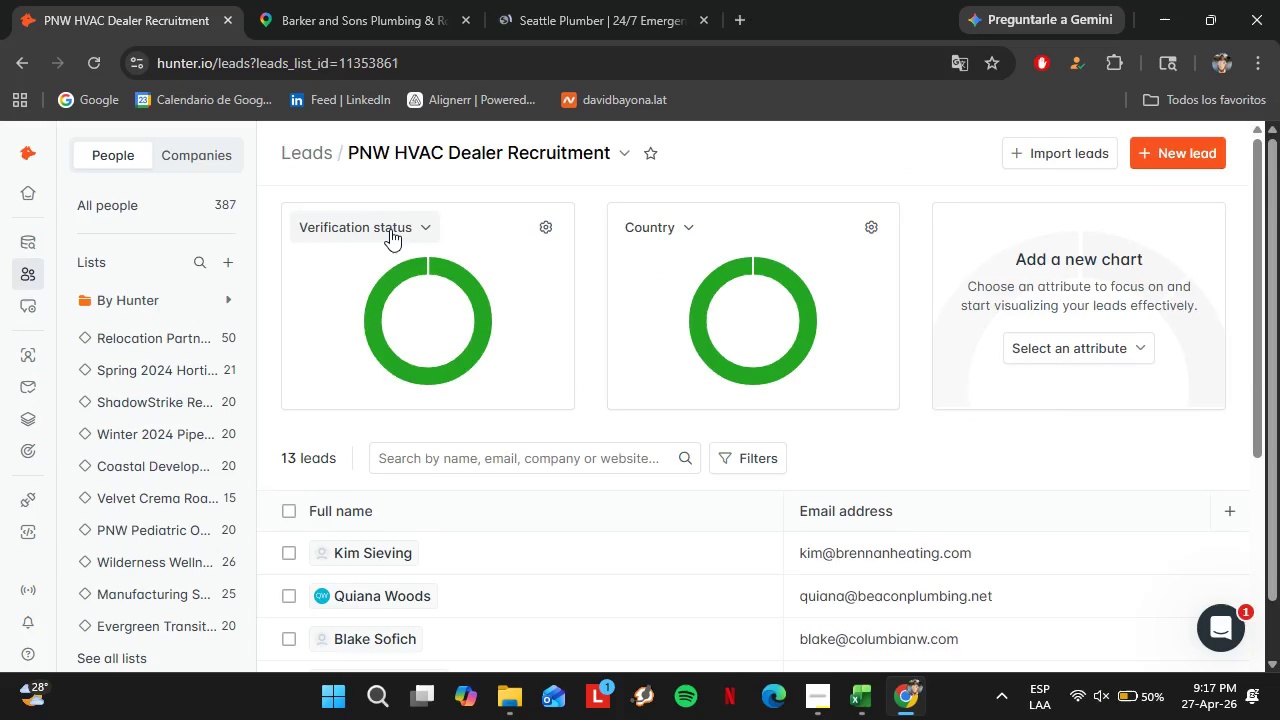 
scroll: coordinate [954, 524], scroll_direction: up, amount: 4.0
 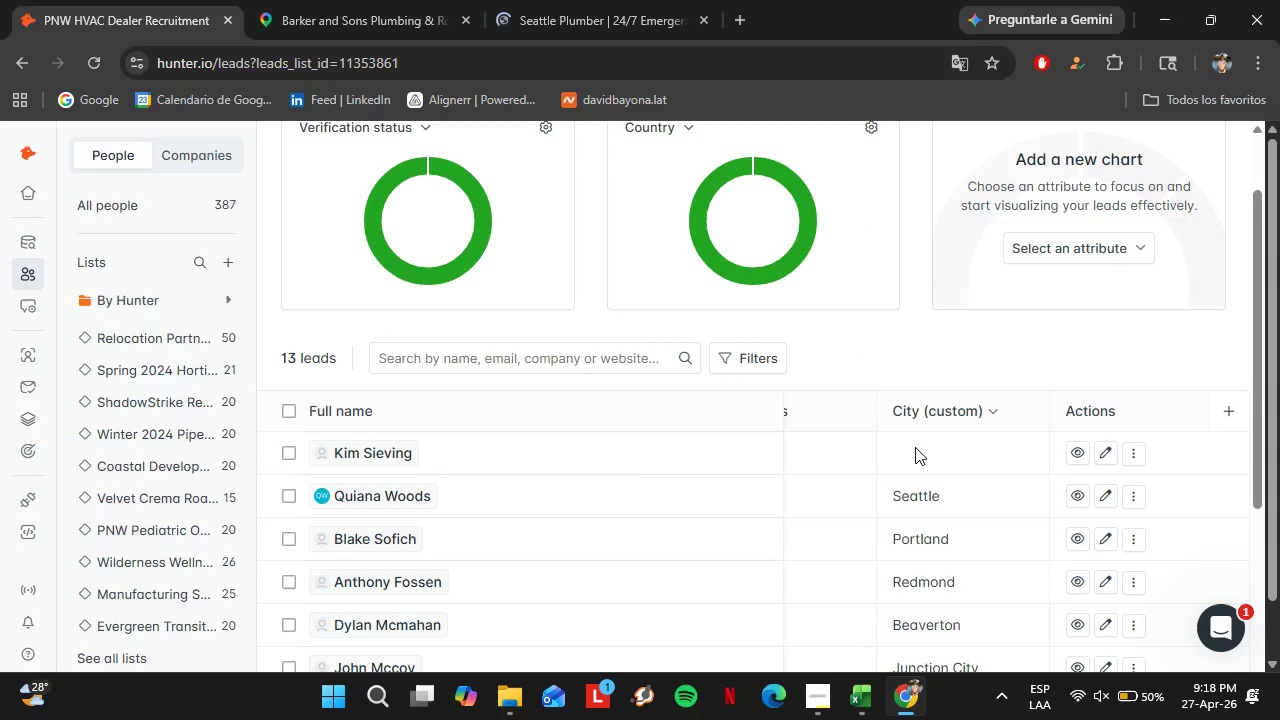 
double_click([915, 447])
 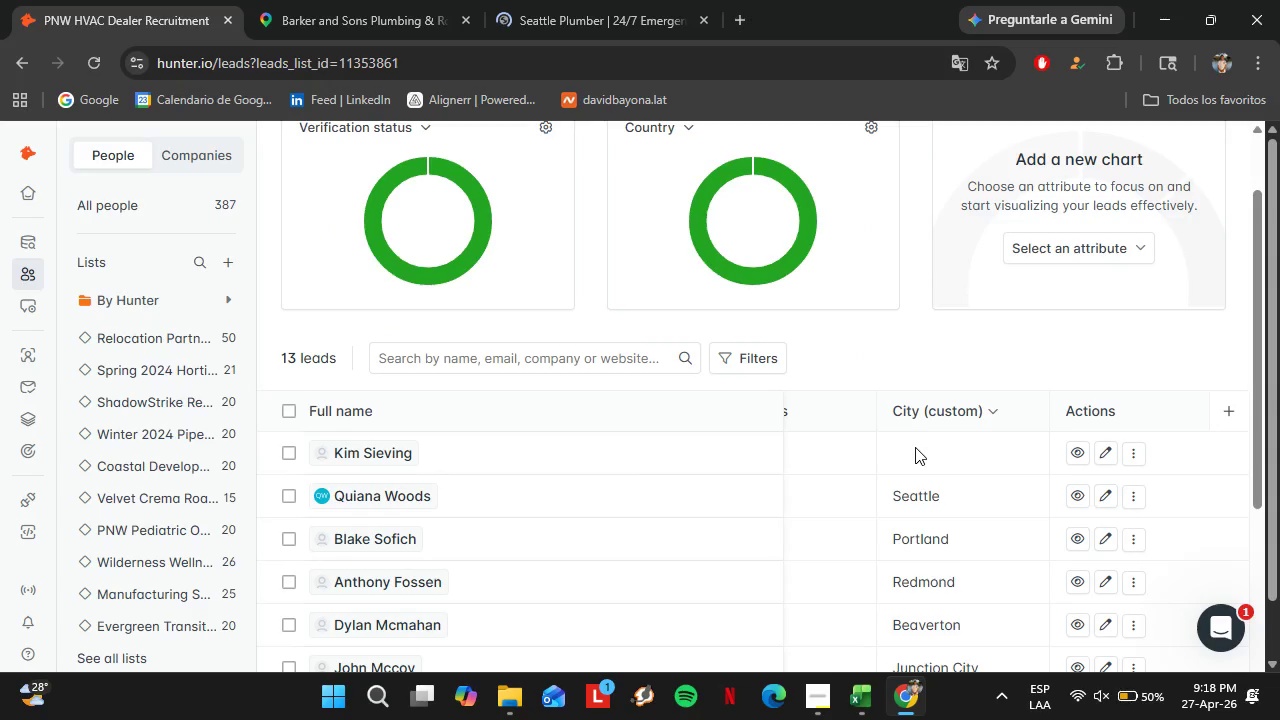 
triple_click([915, 447])
 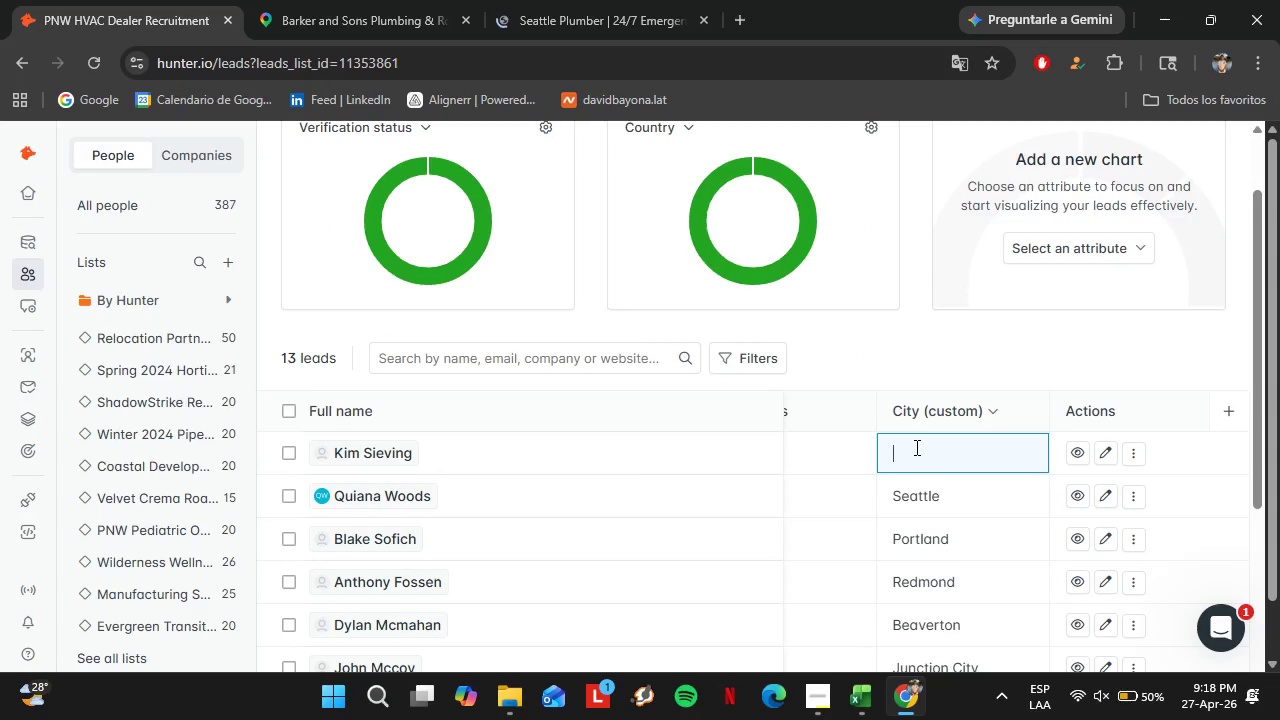 
key(Control+V)
 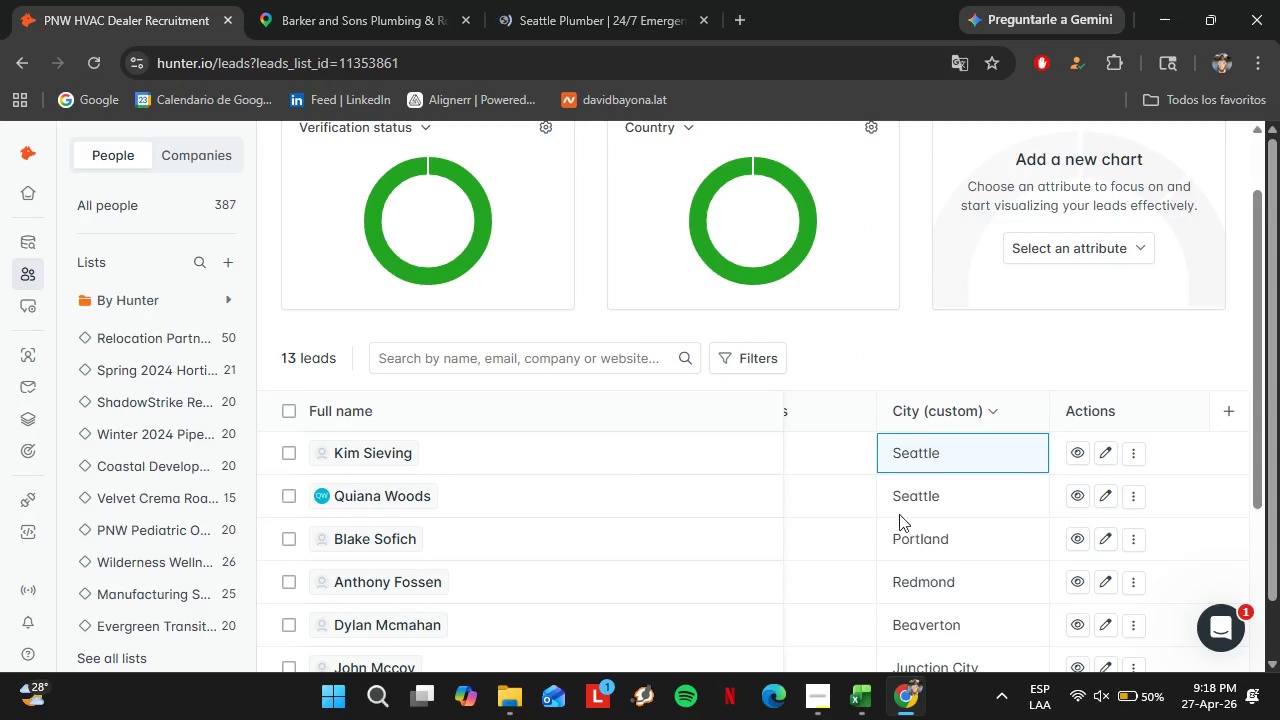 
scroll: coordinate [919, 585], scroll_direction: down, amount: 10.0
 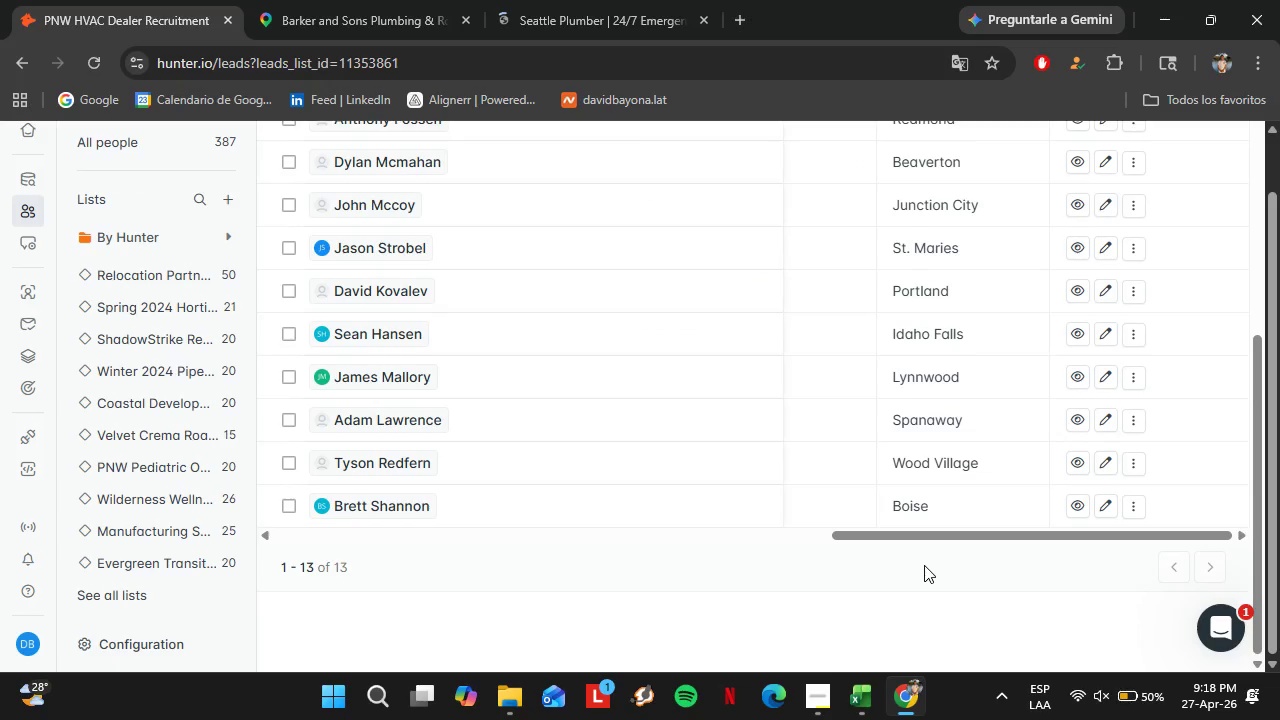 
left_click_drag(start_coordinate=[923, 532], to_coordinate=[465, 541])
 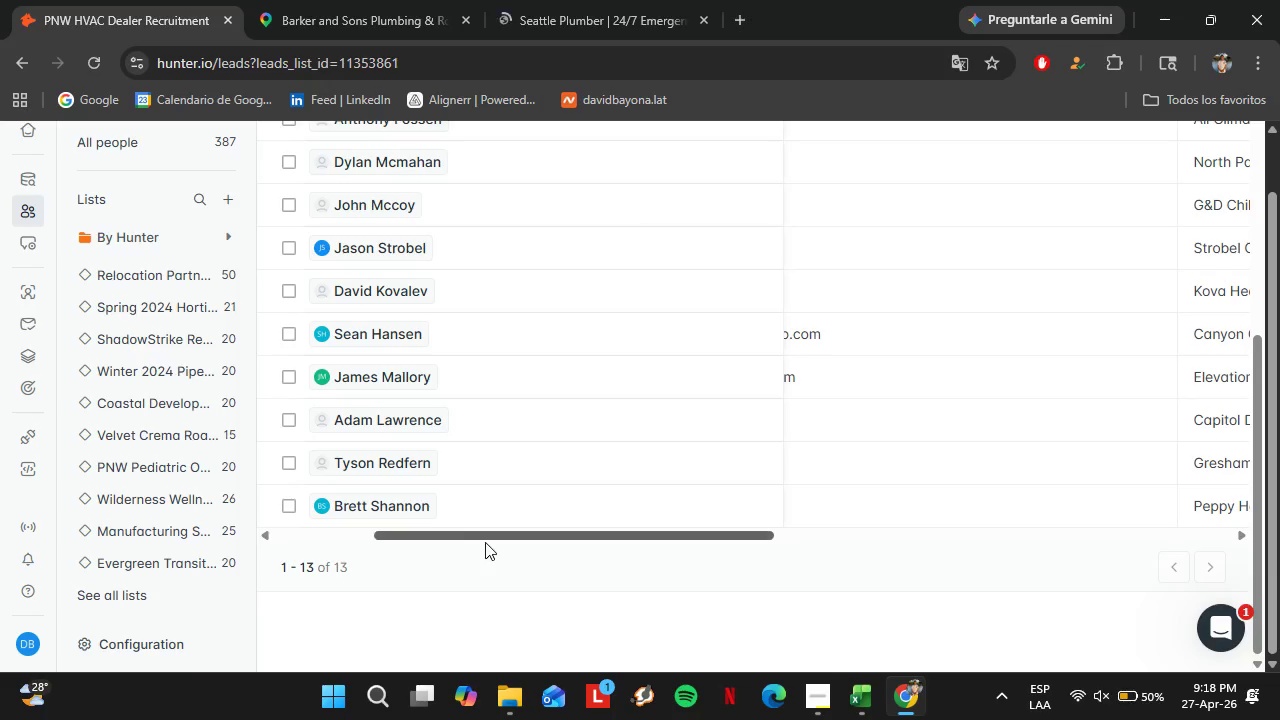 
left_click_drag(start_coordinate=[473, 537], to_coordinate=[327, 536])
 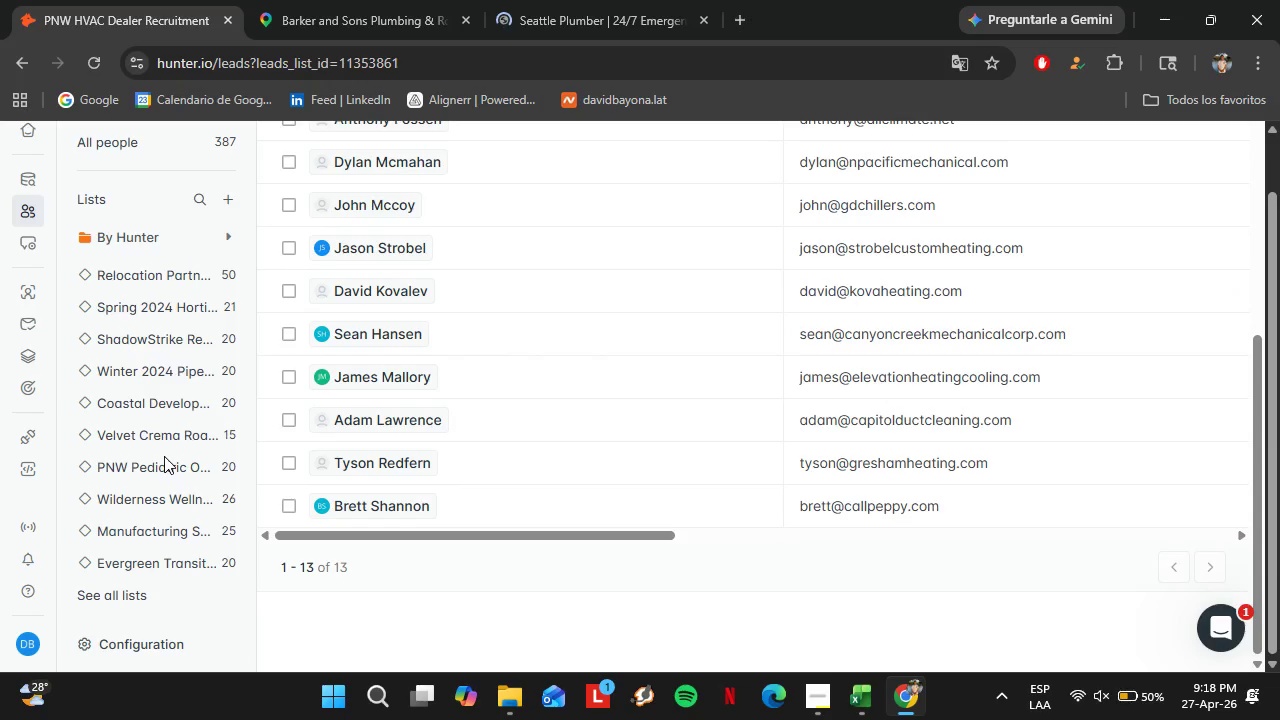 
scroll: coordinate [213, 548], scroll_direction: down, amount: 2.0
 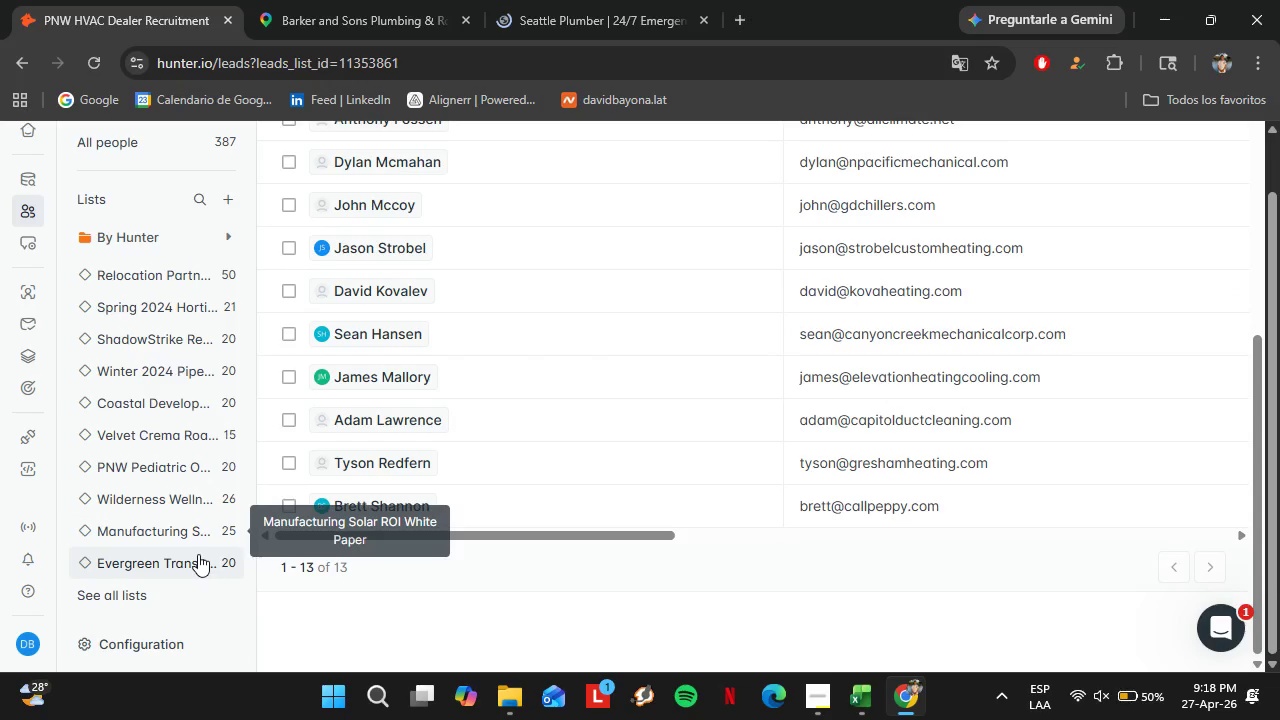 
mouse_move([108, 561])
 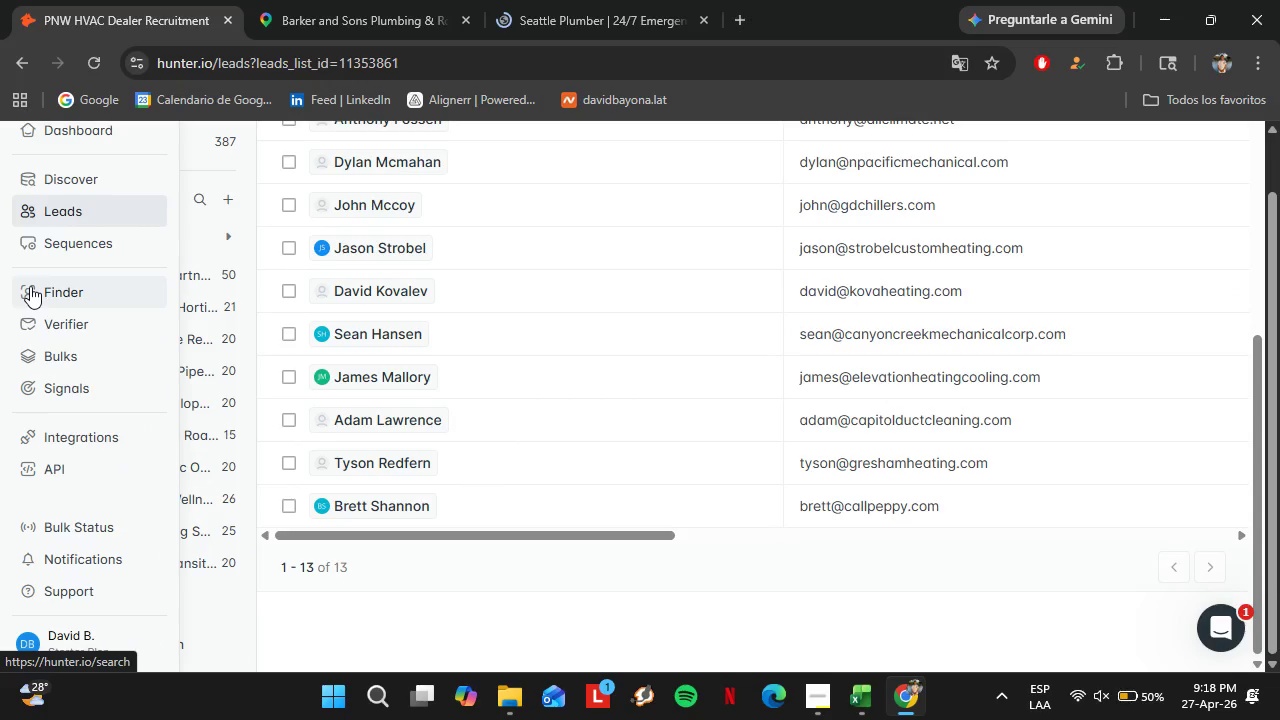 
left_click([30, 287])
 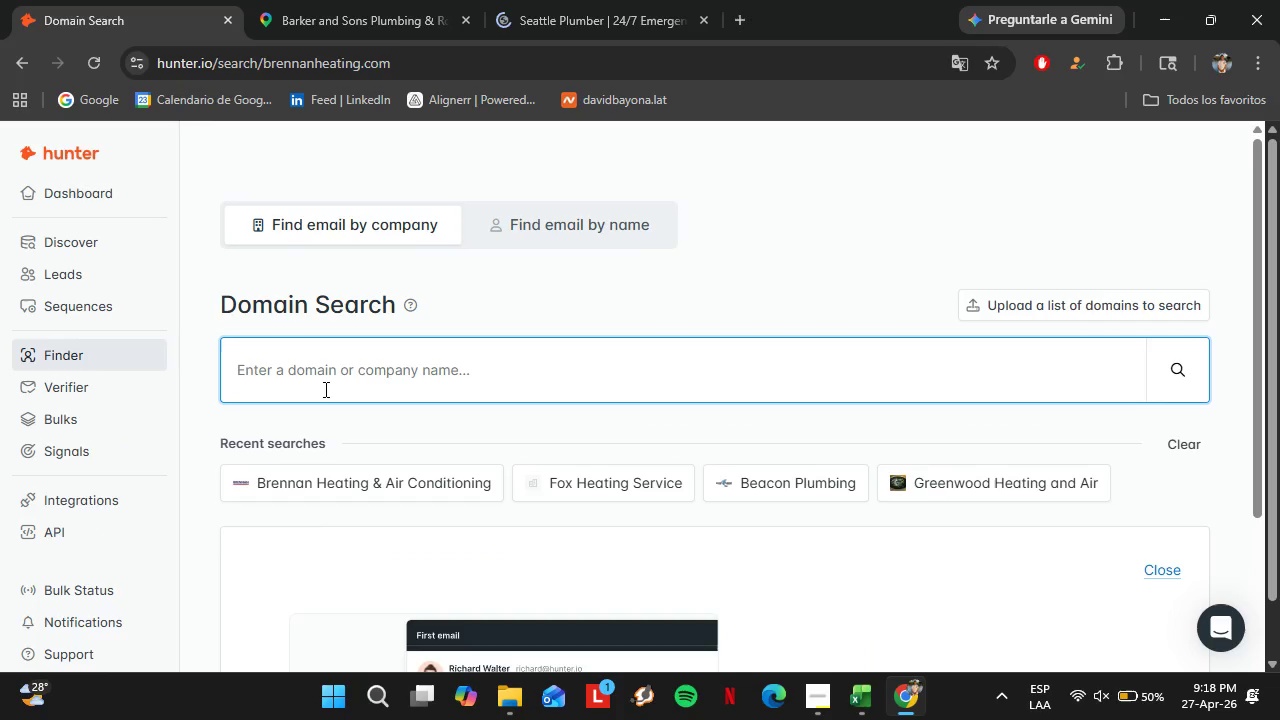 
wait(6.64)
 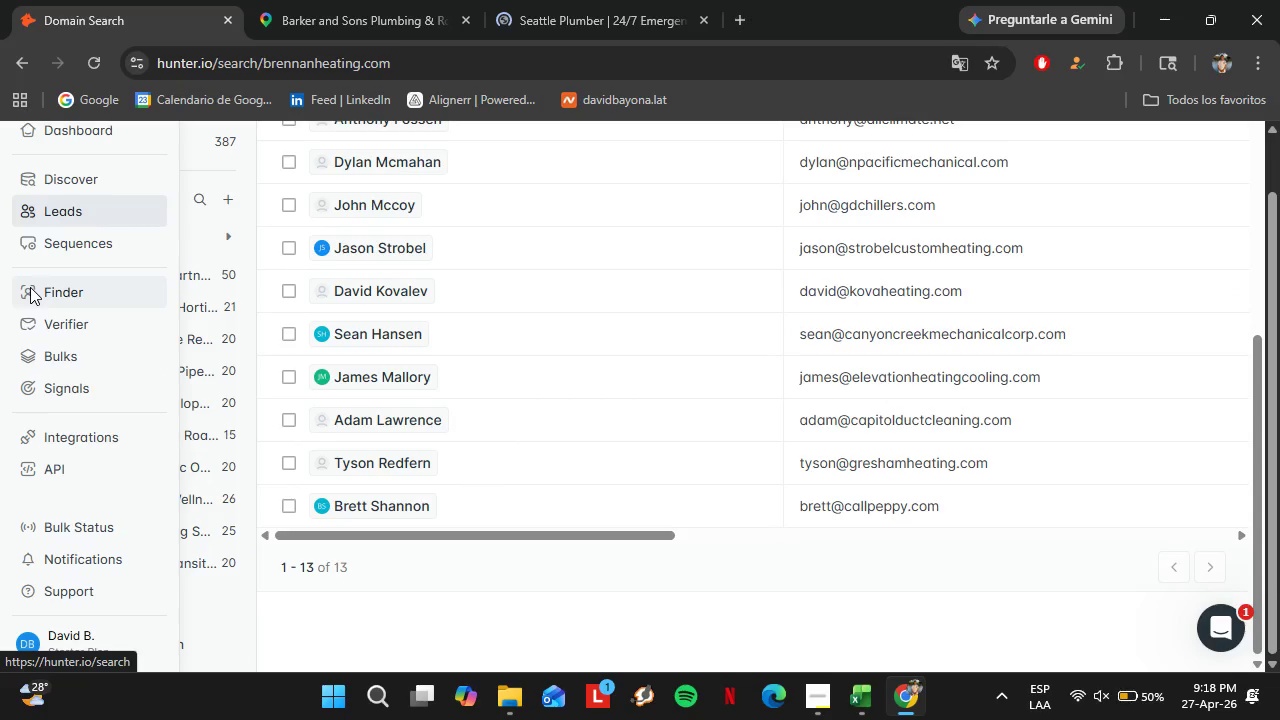 
type(allclimate.net)
 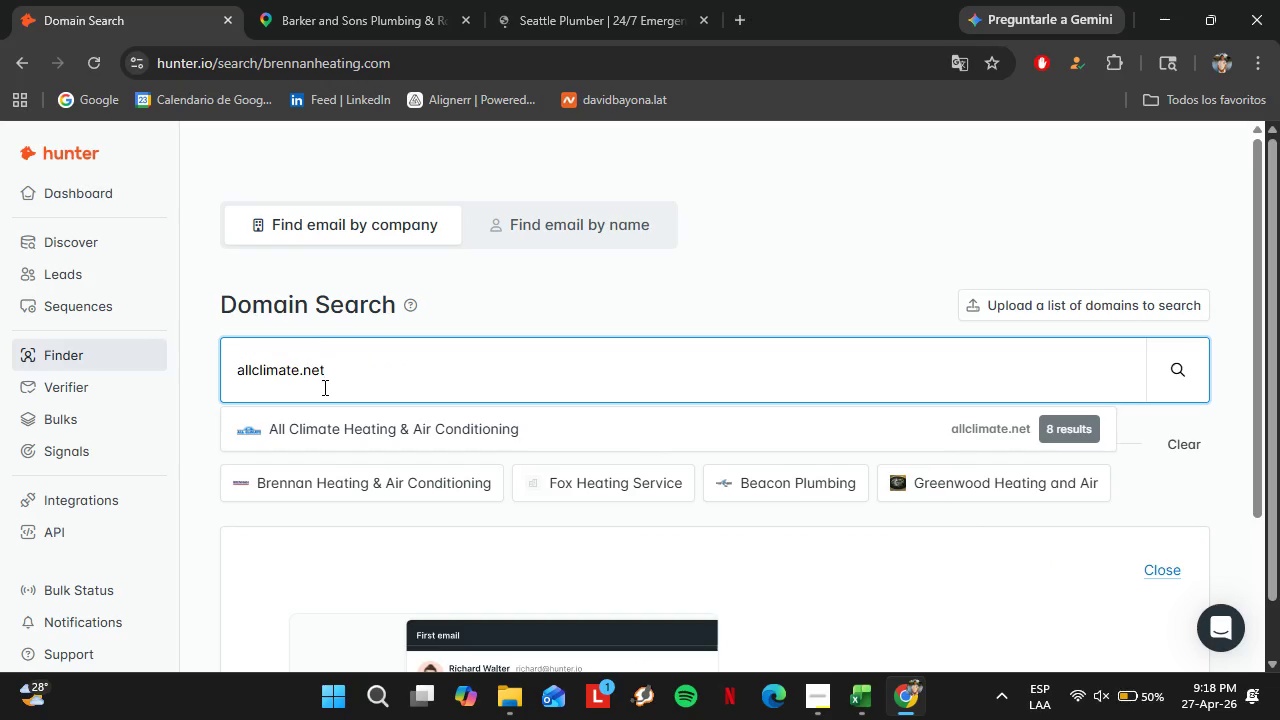 
key(Enter)
 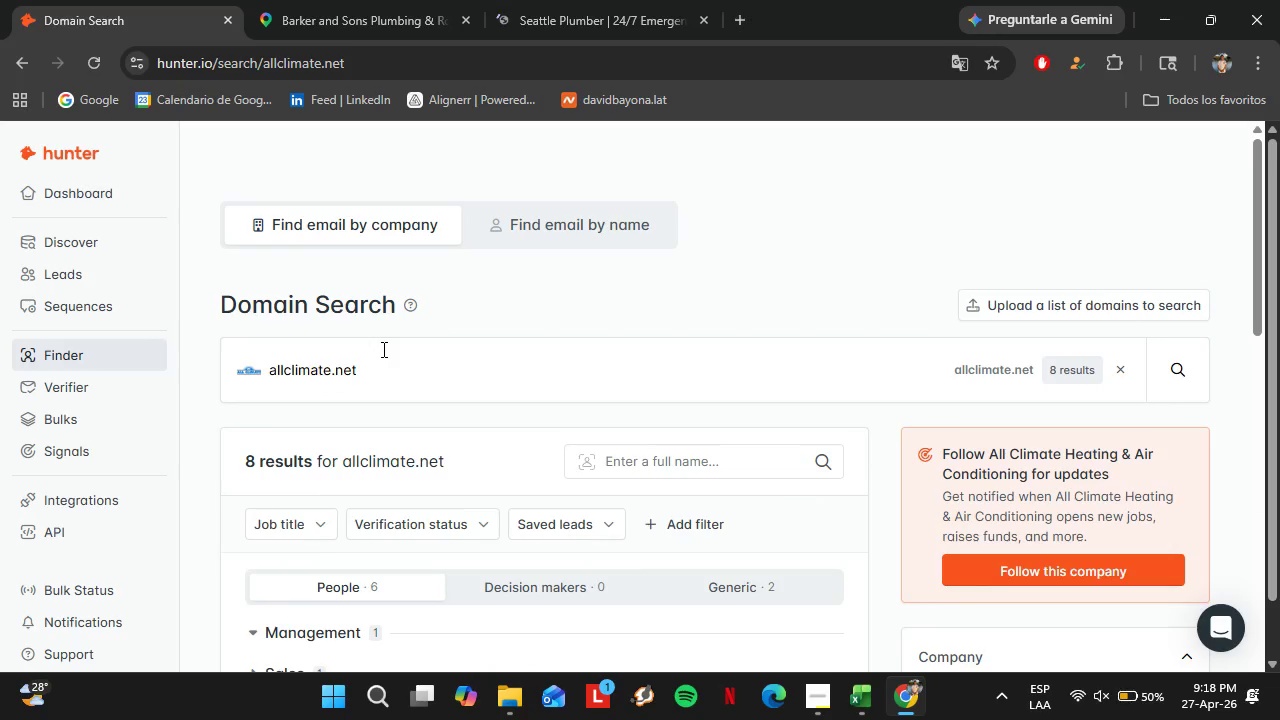 
scroll: coordinate [425, 343], scroll_direction: down, amount: 4.0
 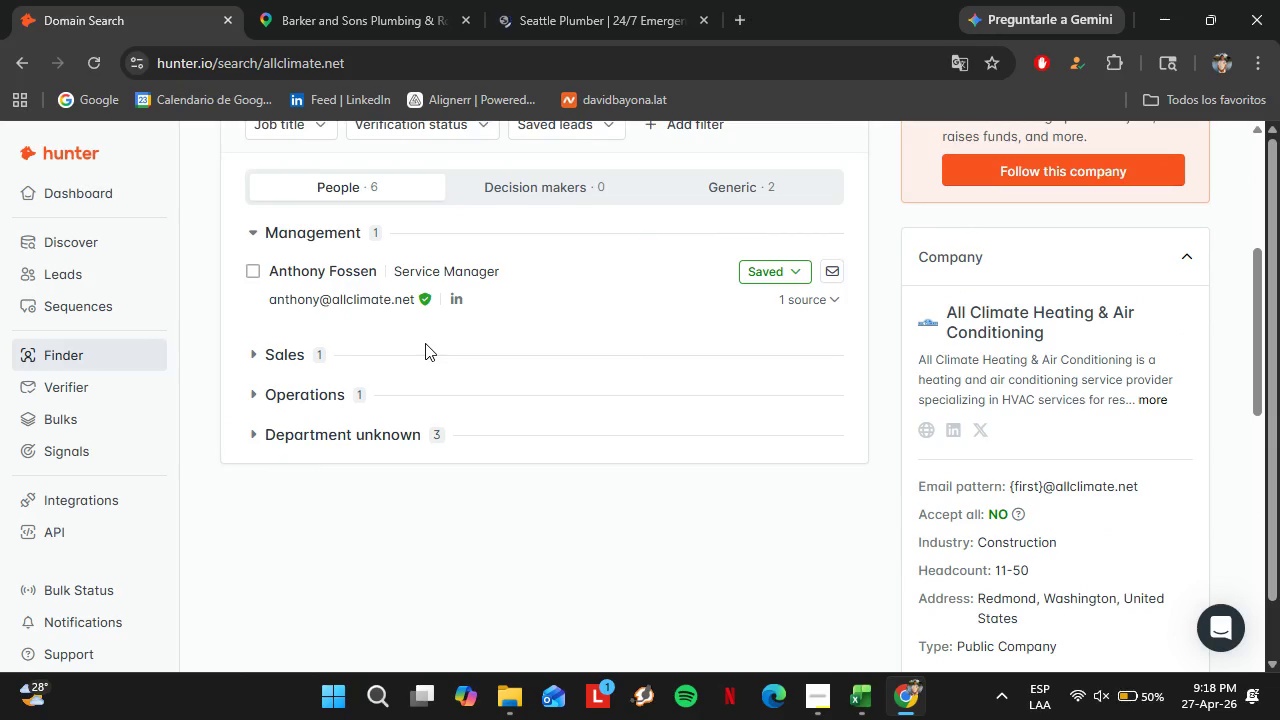 
scroll: coordinate [425, 343], scroll_direction: up, amount: 3.0
 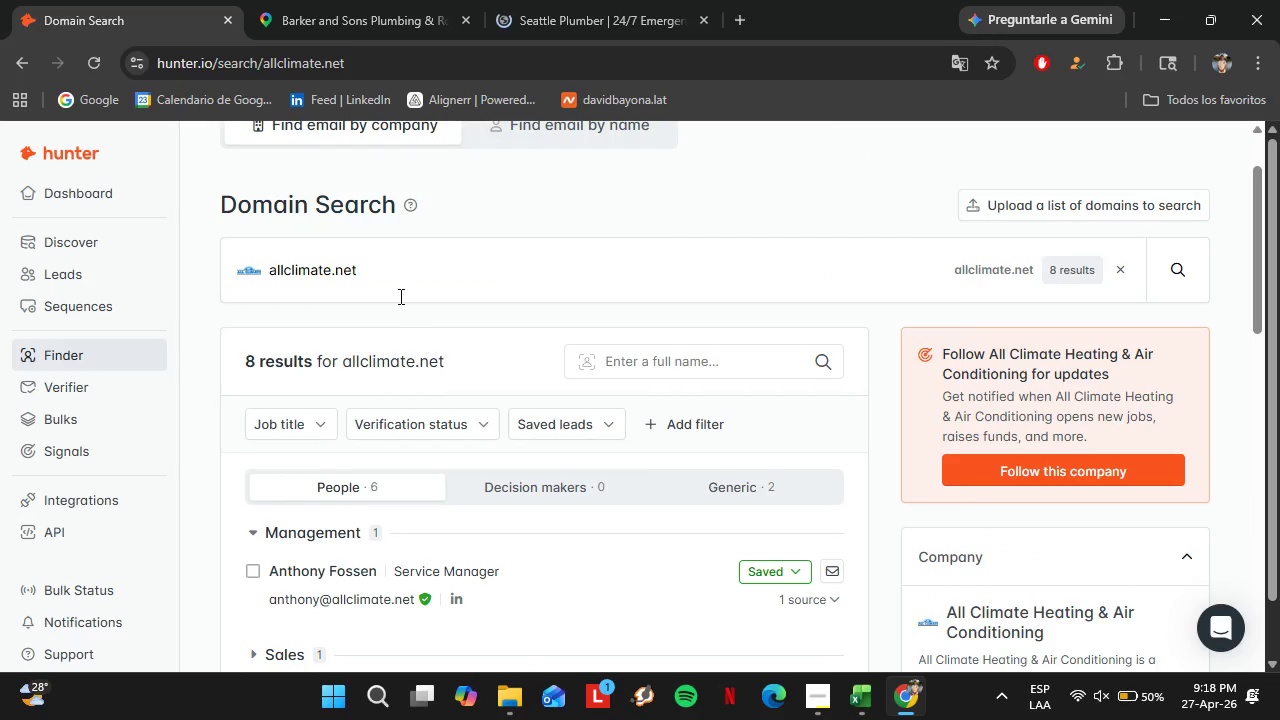 
left_click_drag(start_coordinate=[388, 286], to_coordinate=[251, 275])
 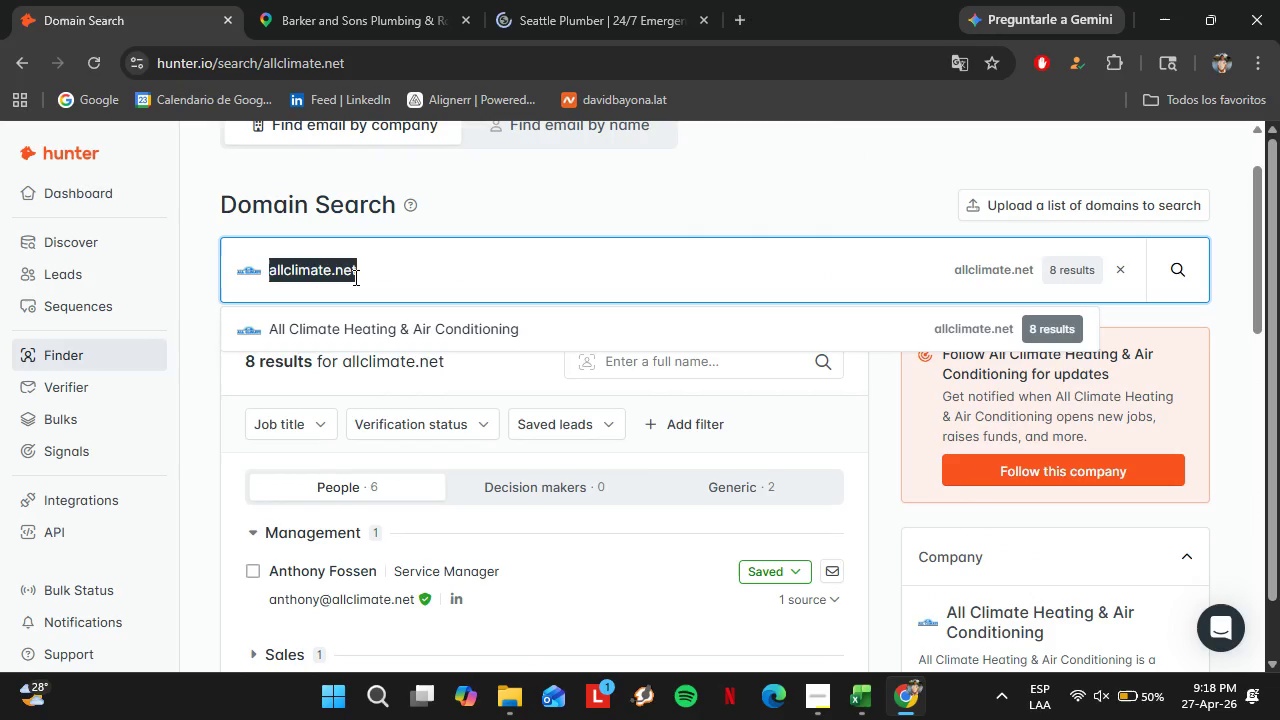 
type(dayandni)
 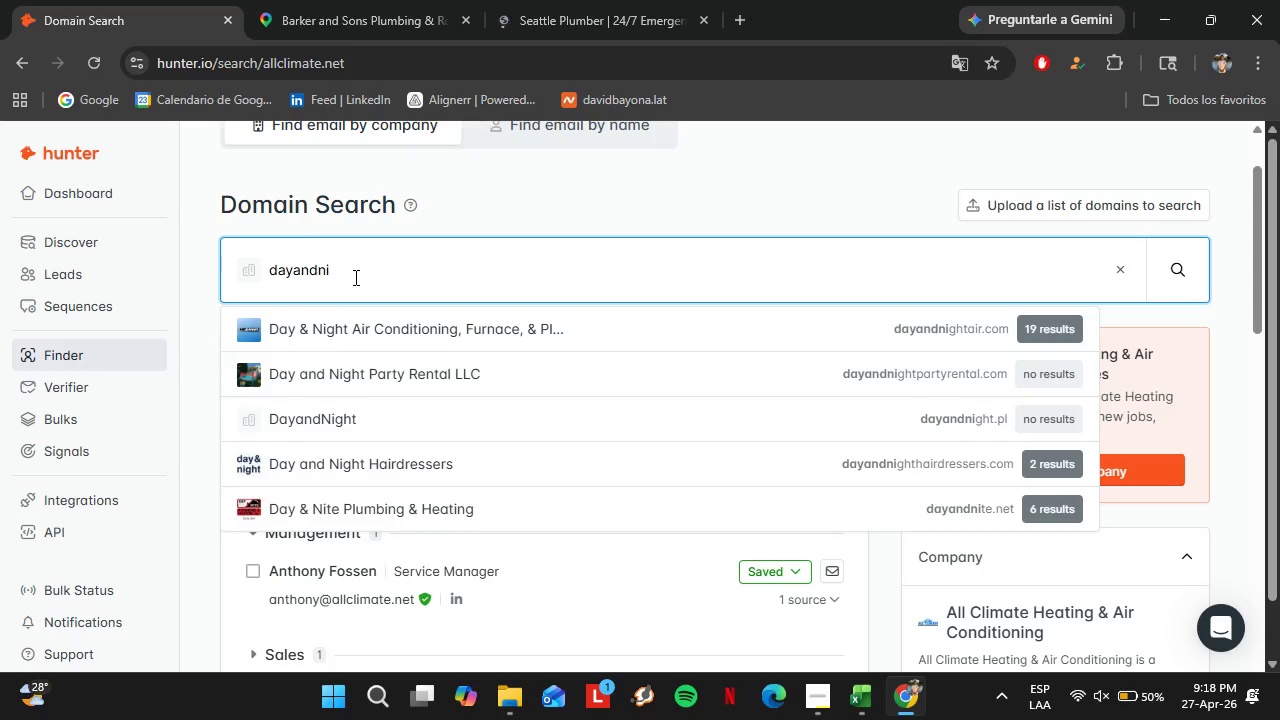 
key(ArrowDown)
 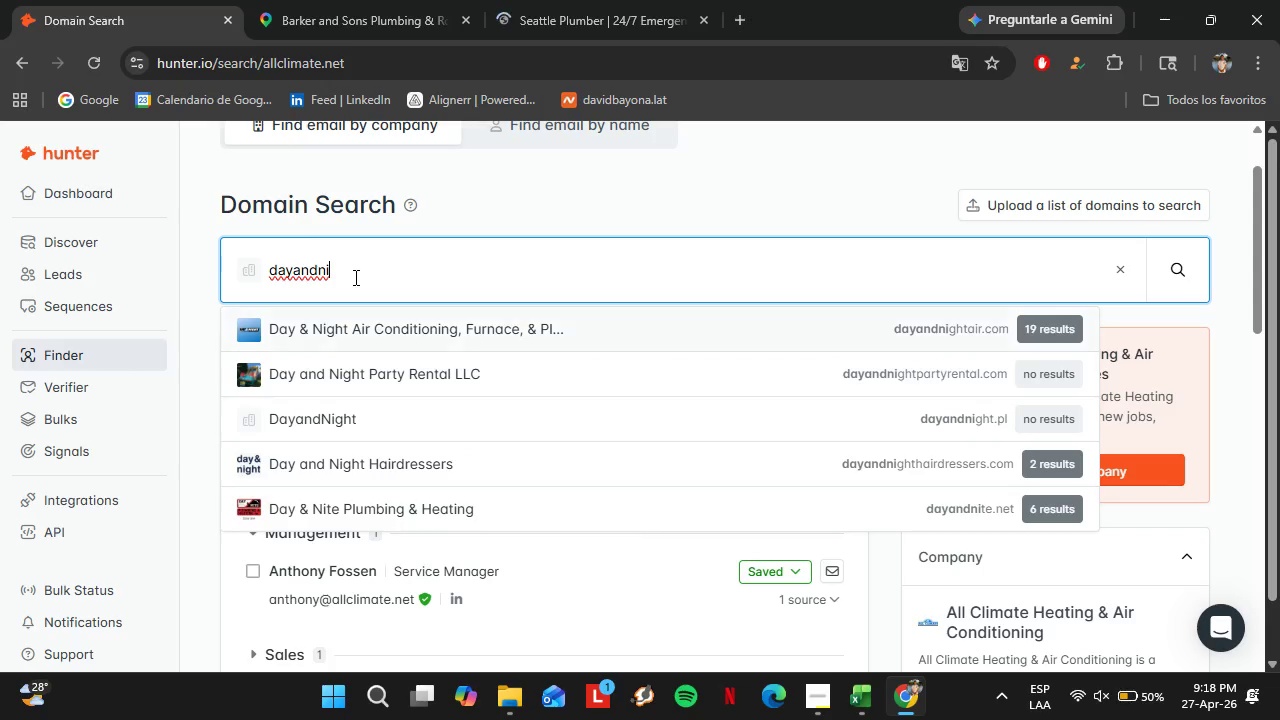 
key(Enter)
 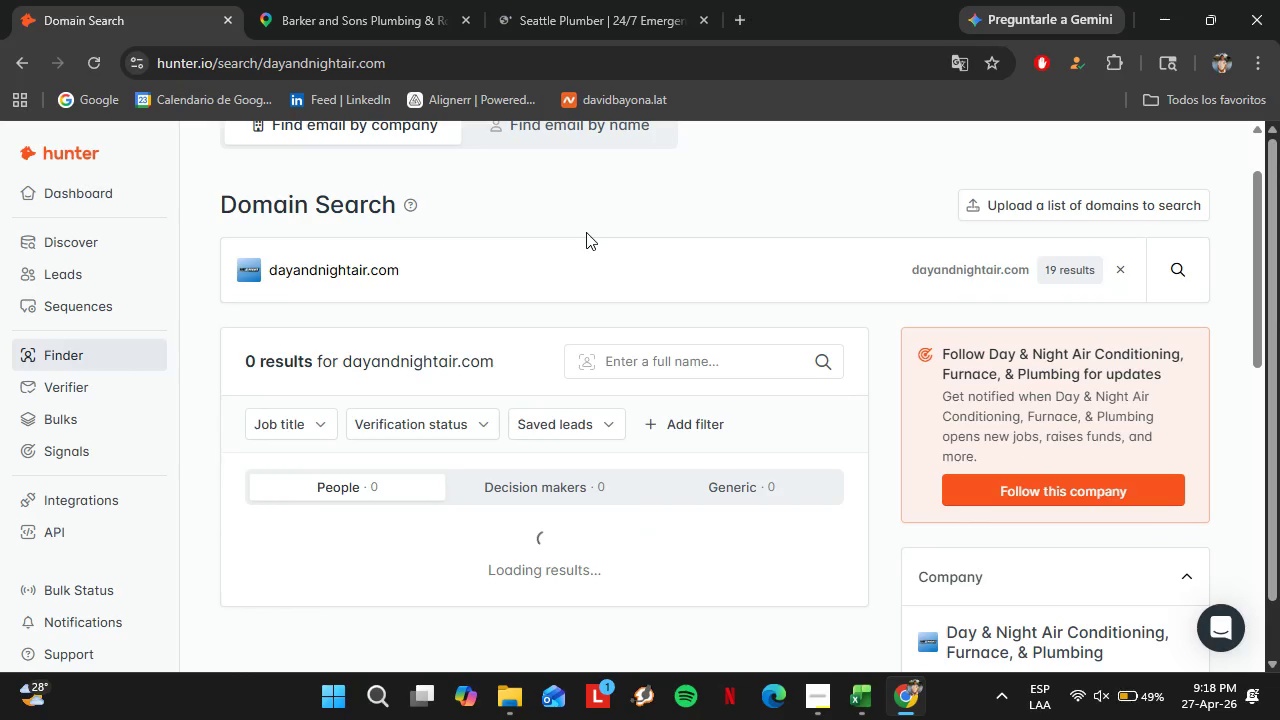 
scroll: coordinate [1042, 399], scroll_direction: down, amount: 6.0
 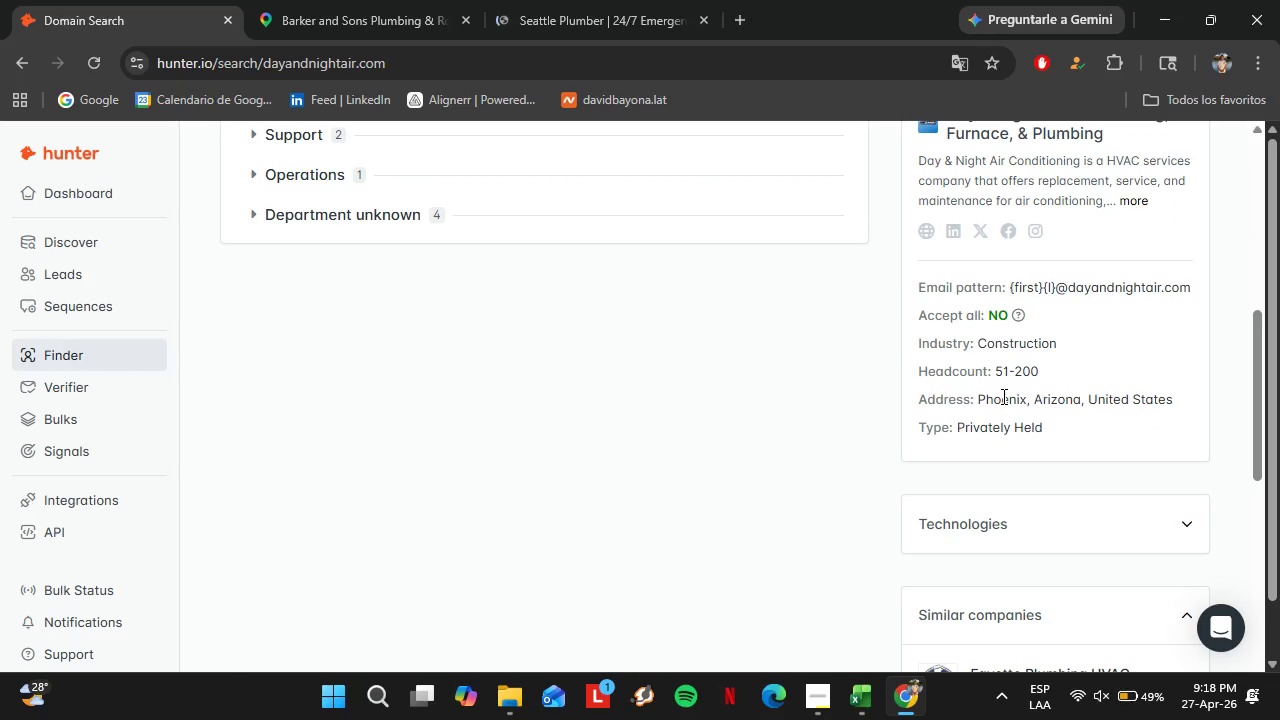 
scroll: coordinate [838, 410], scroll_direction: up, amount: 3.0
 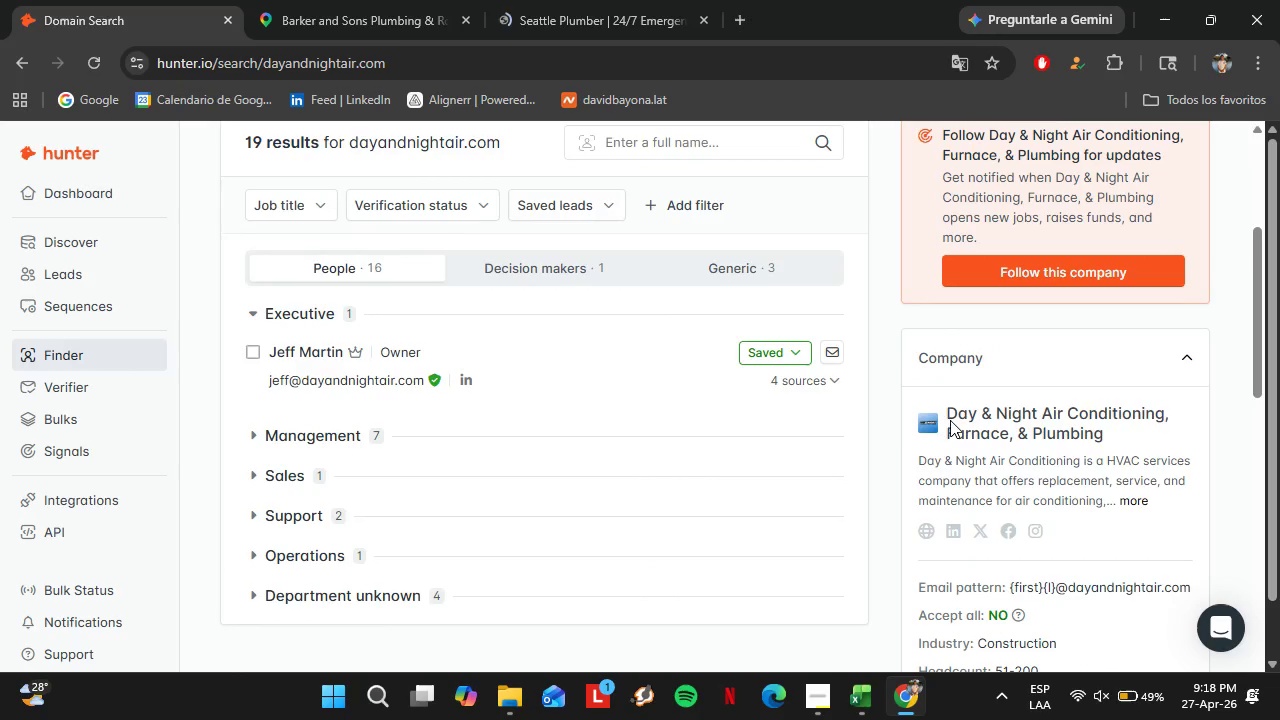 
scroll: coordinate [1046, 434], scroll_direction: down, amount: 2.0
 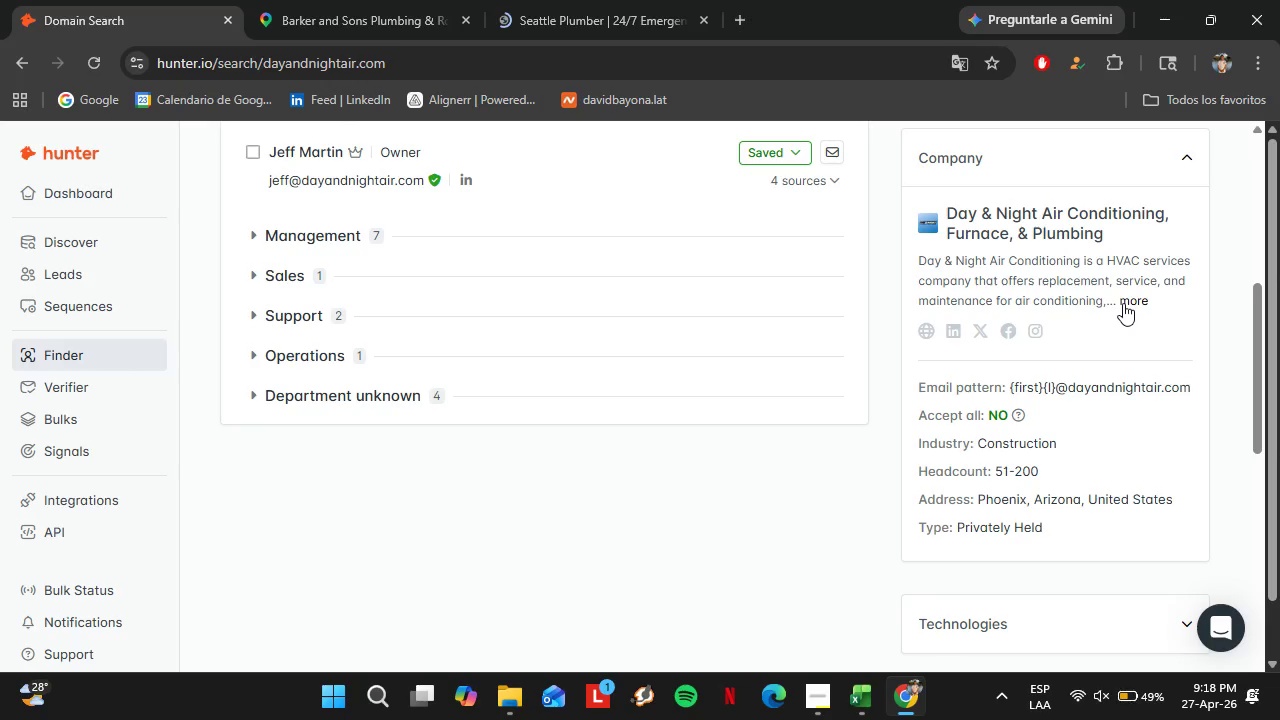 
scroll: coordinate [950, 522], scroll_direction: up, amount: 6.0
 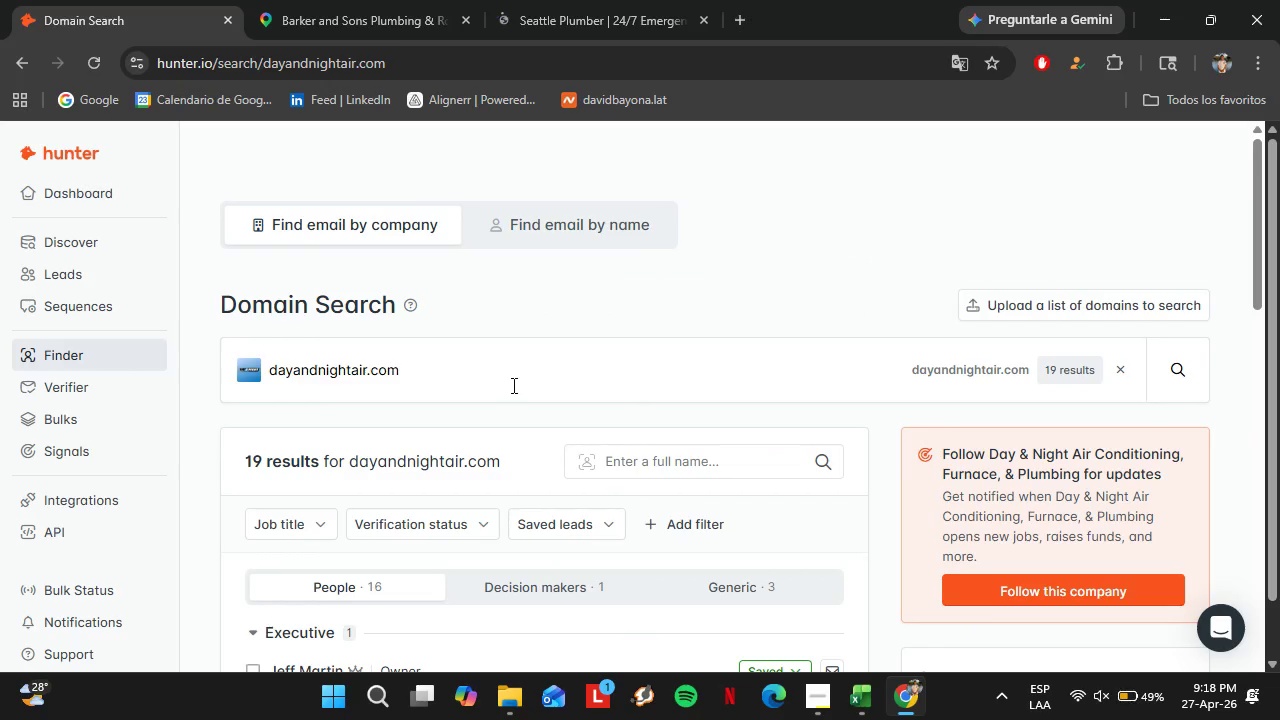 
left_click_drag(start_coordinate=[512, 385], to_coordinate=[224, 378])
 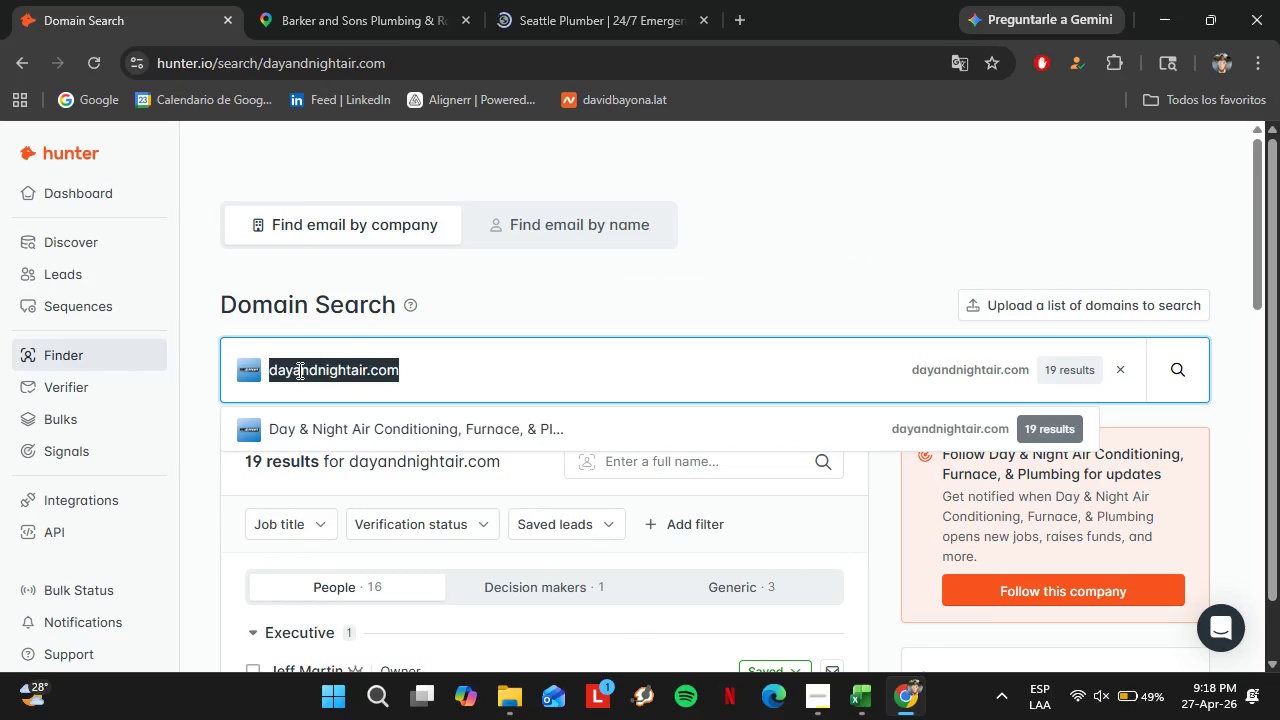 
wait(6.7)
 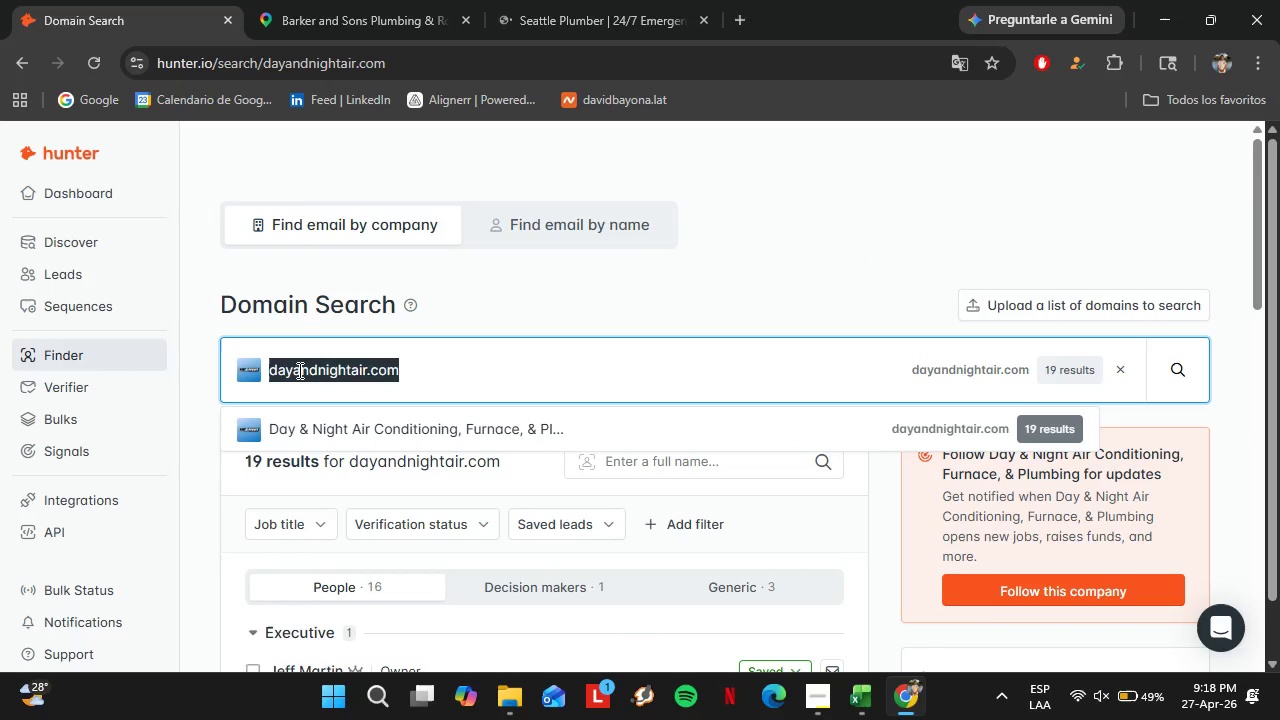 
left_click([399, 0])
 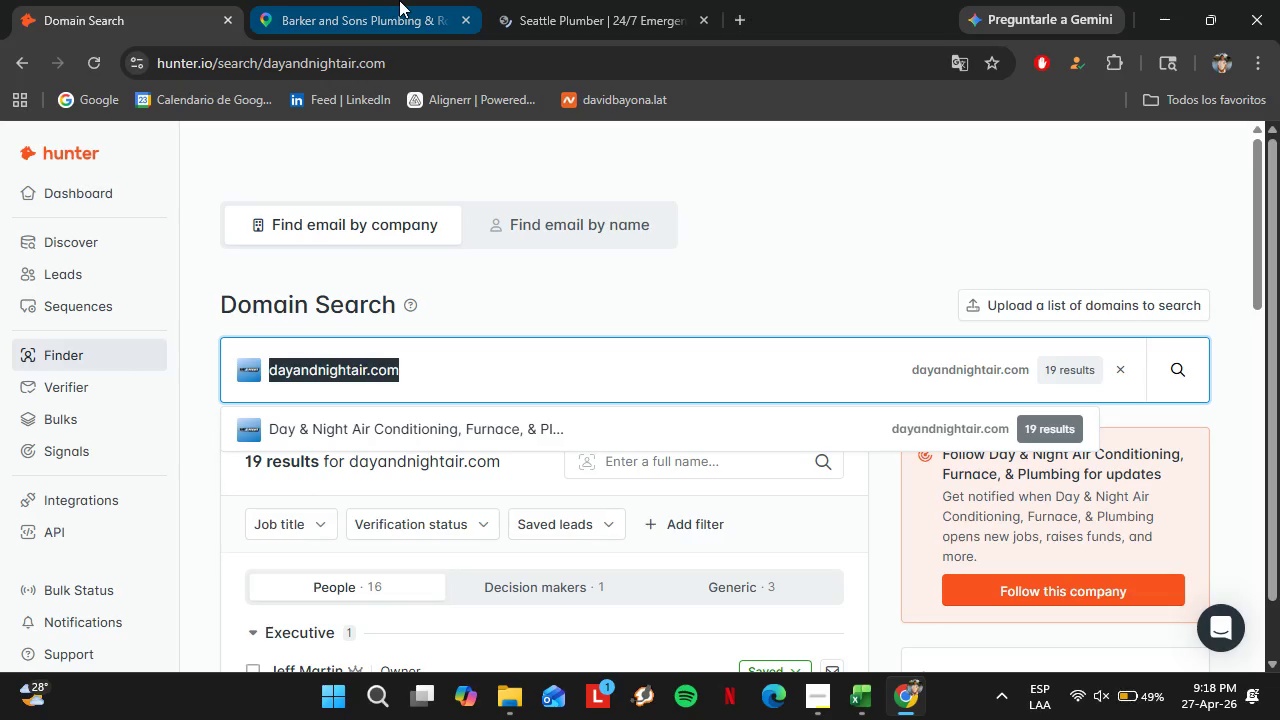 
left_click_drag(start_coordinate=[343, 152], to_coordinate=[91, 154])
 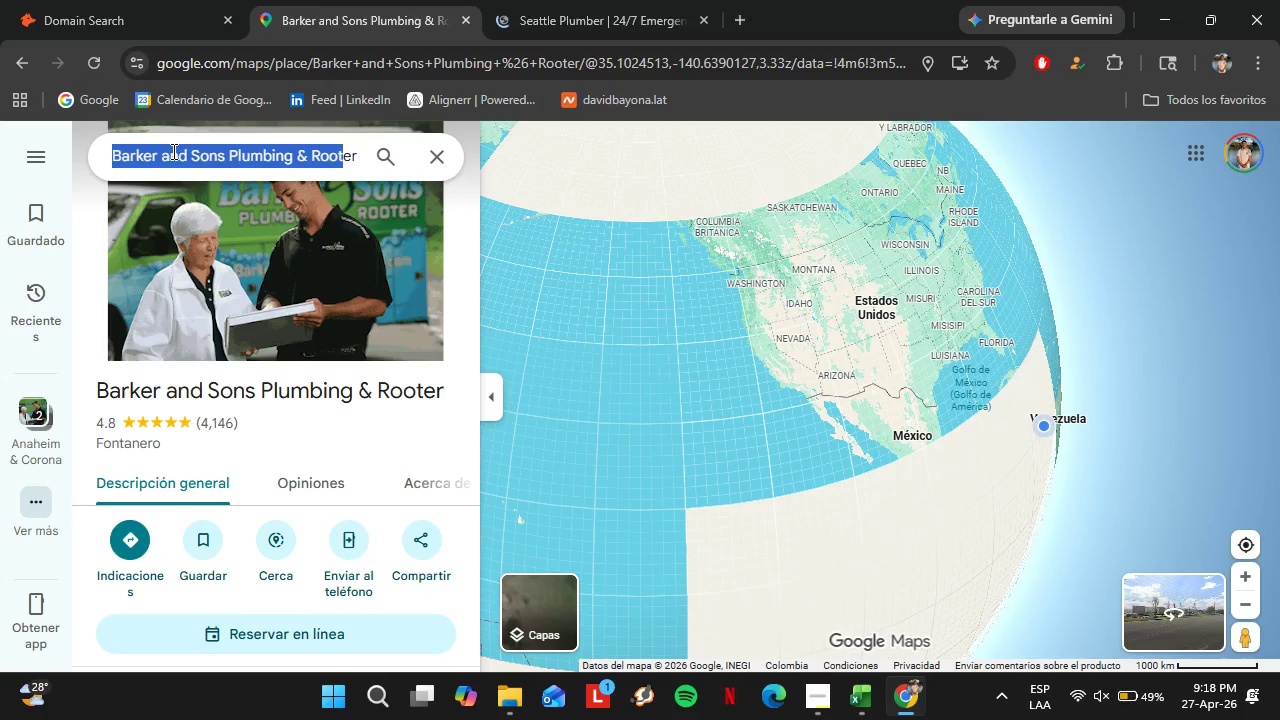 
key(Backspace)
 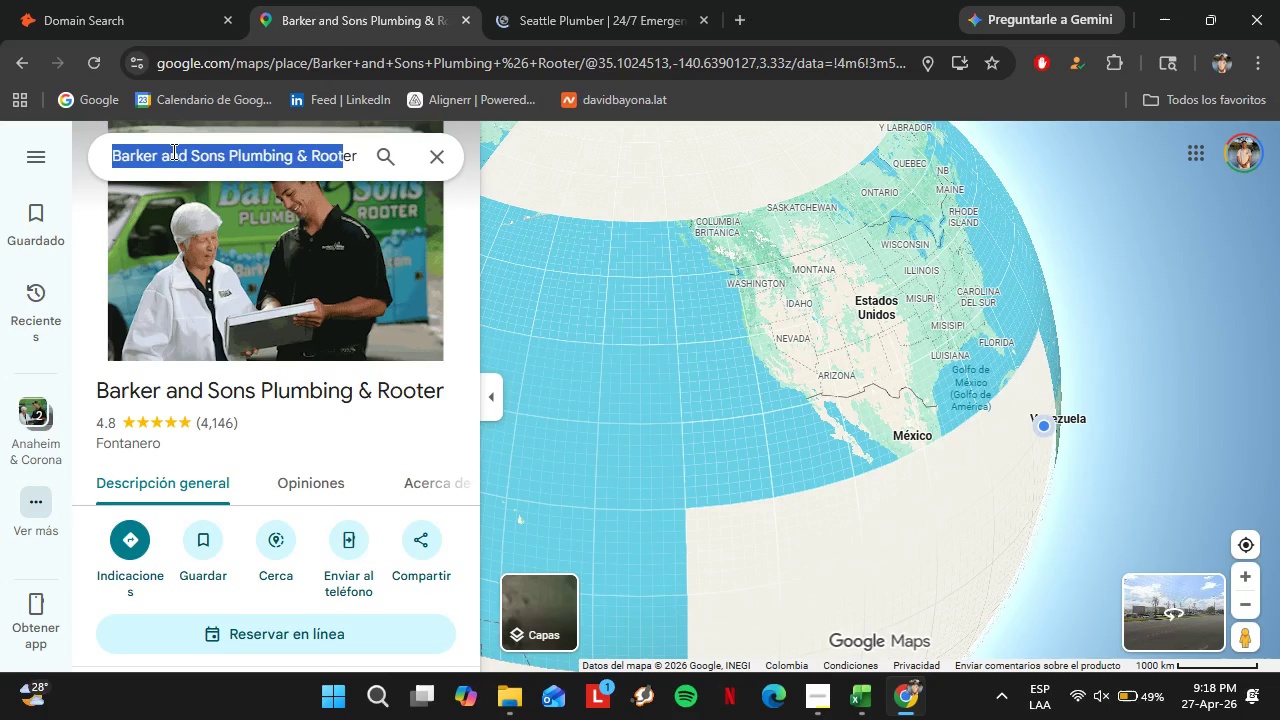 
hold_key(key=ArrowRight, duration=0.69)
 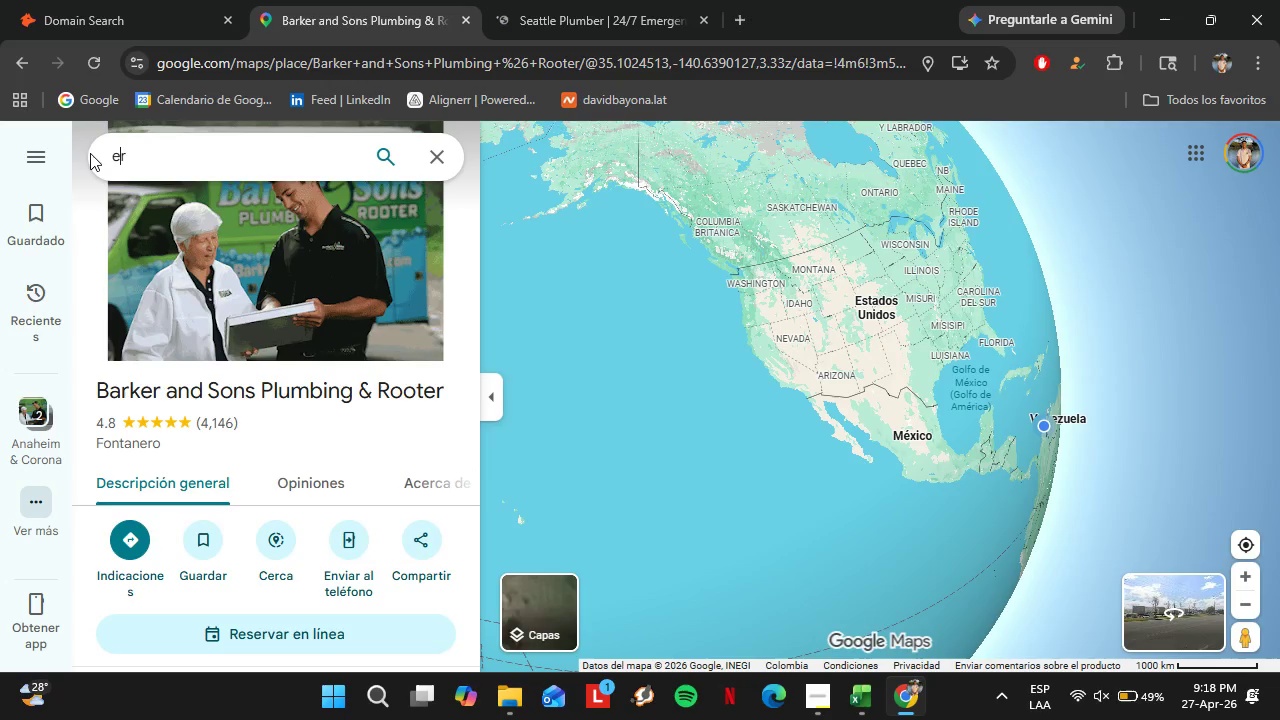 
key(Backspace)
 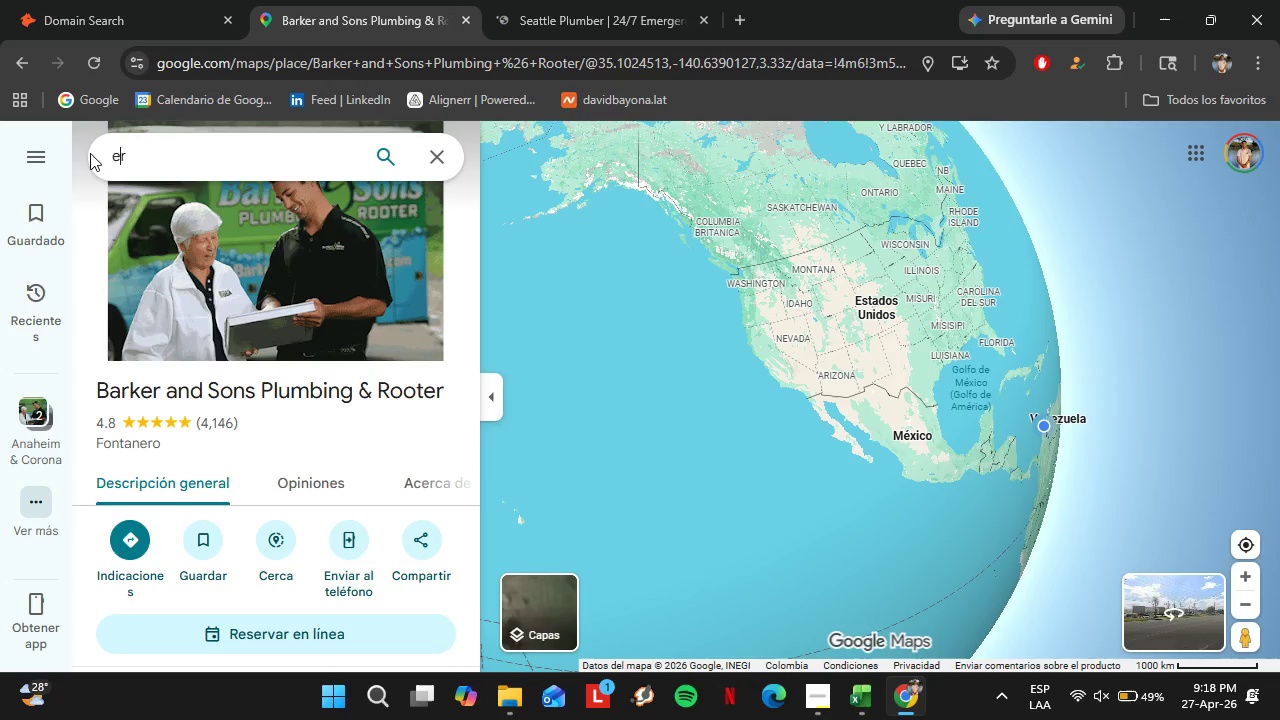 
key(Backspace)
 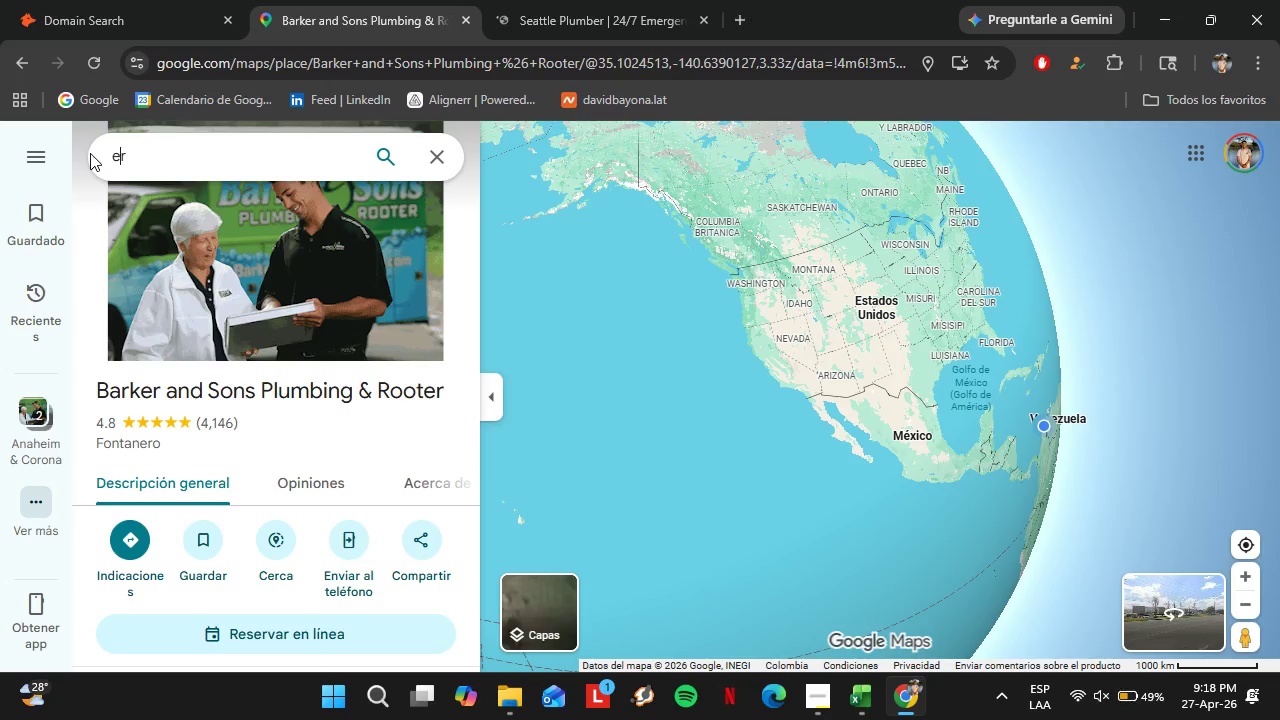 
key(Backspace)
 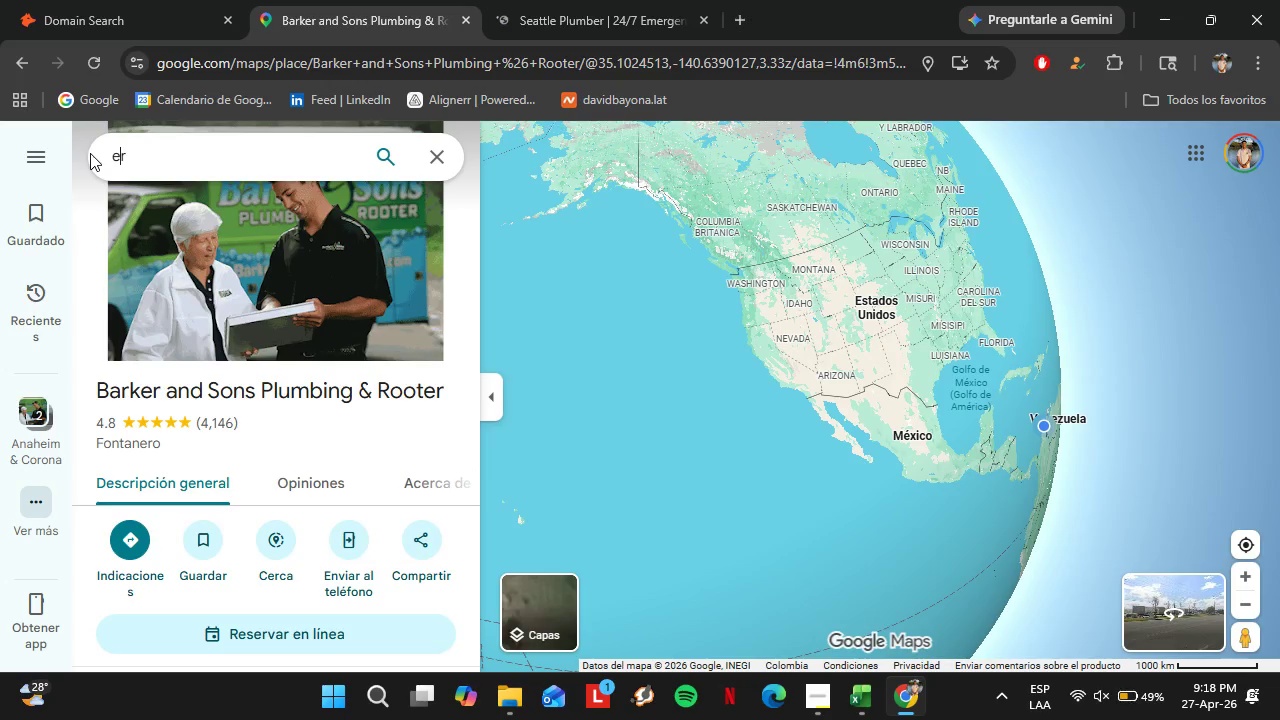 
key(Control+V)
 